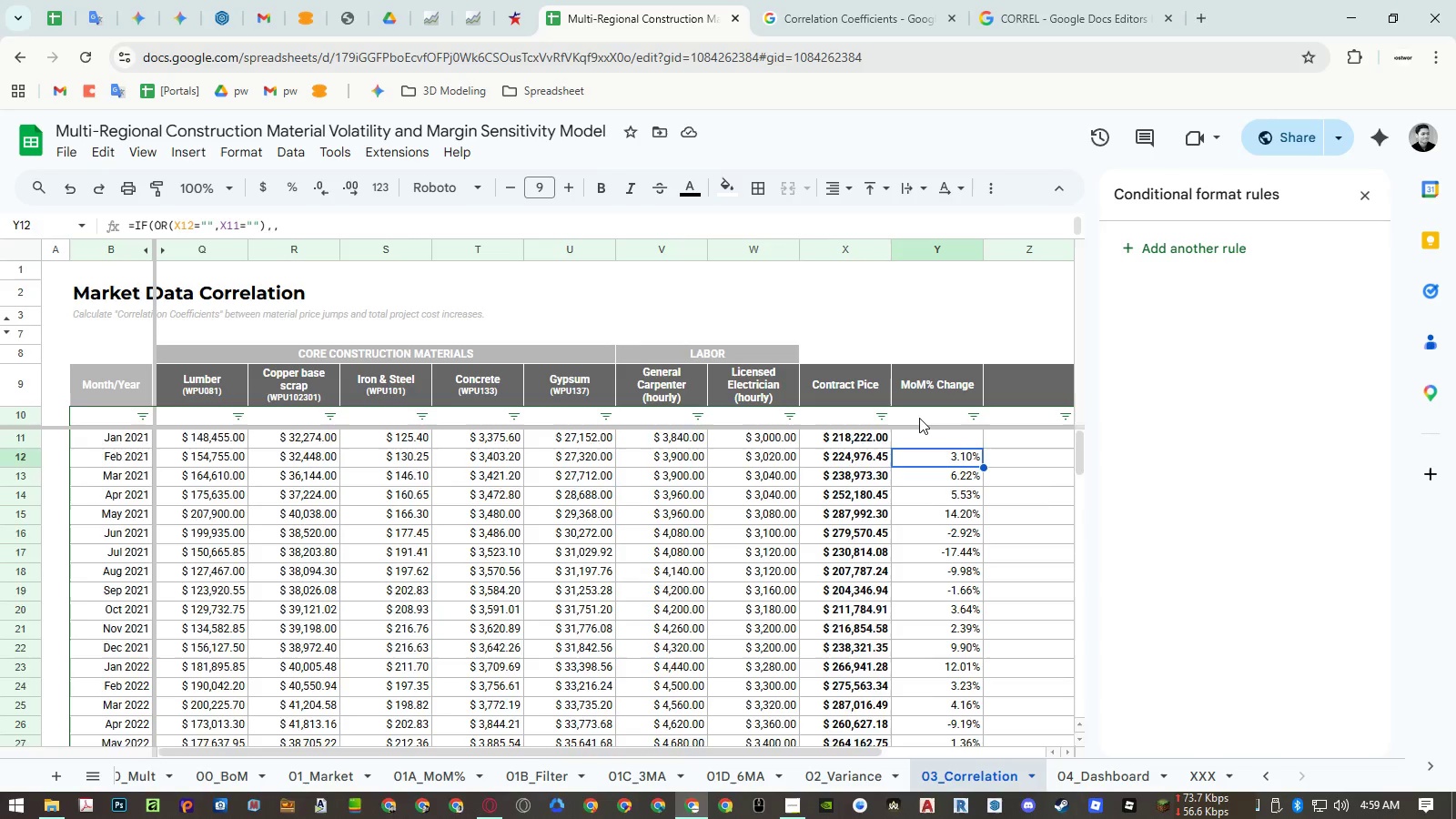 
key(Control+ArrowDown)
 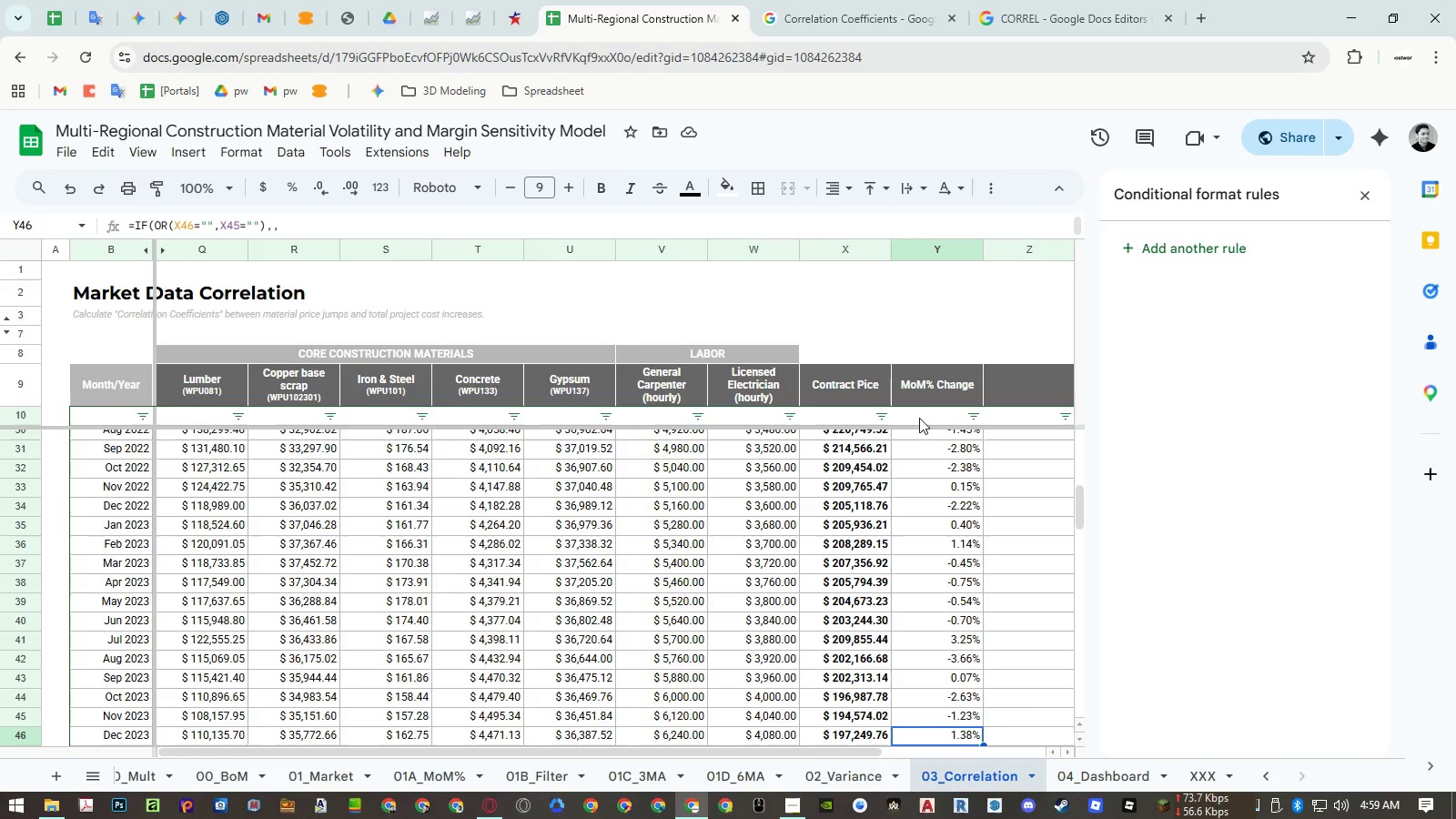 
key(Control+ArrowDown)
 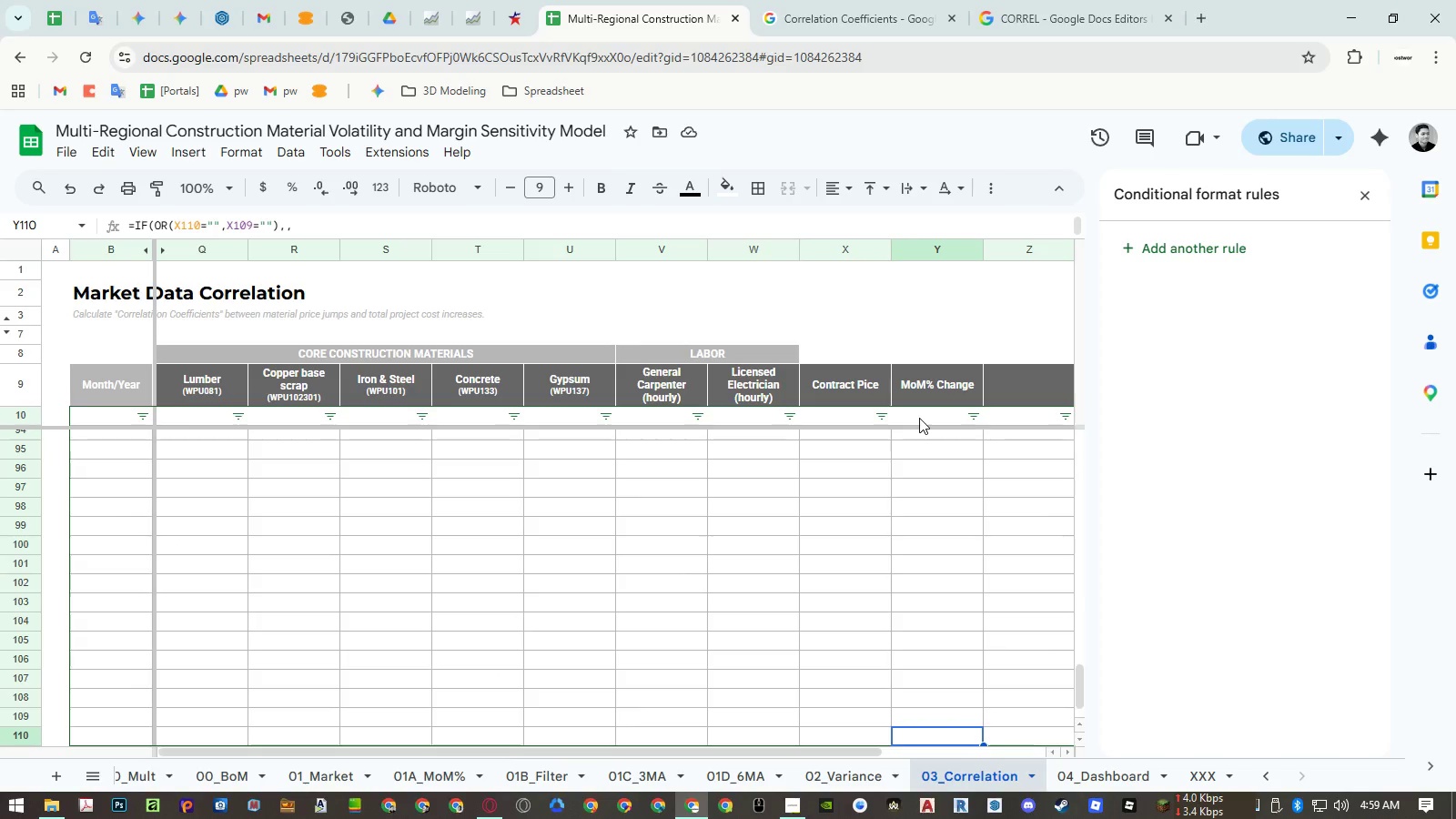 
key(Control+Shift+ArrowUp)
 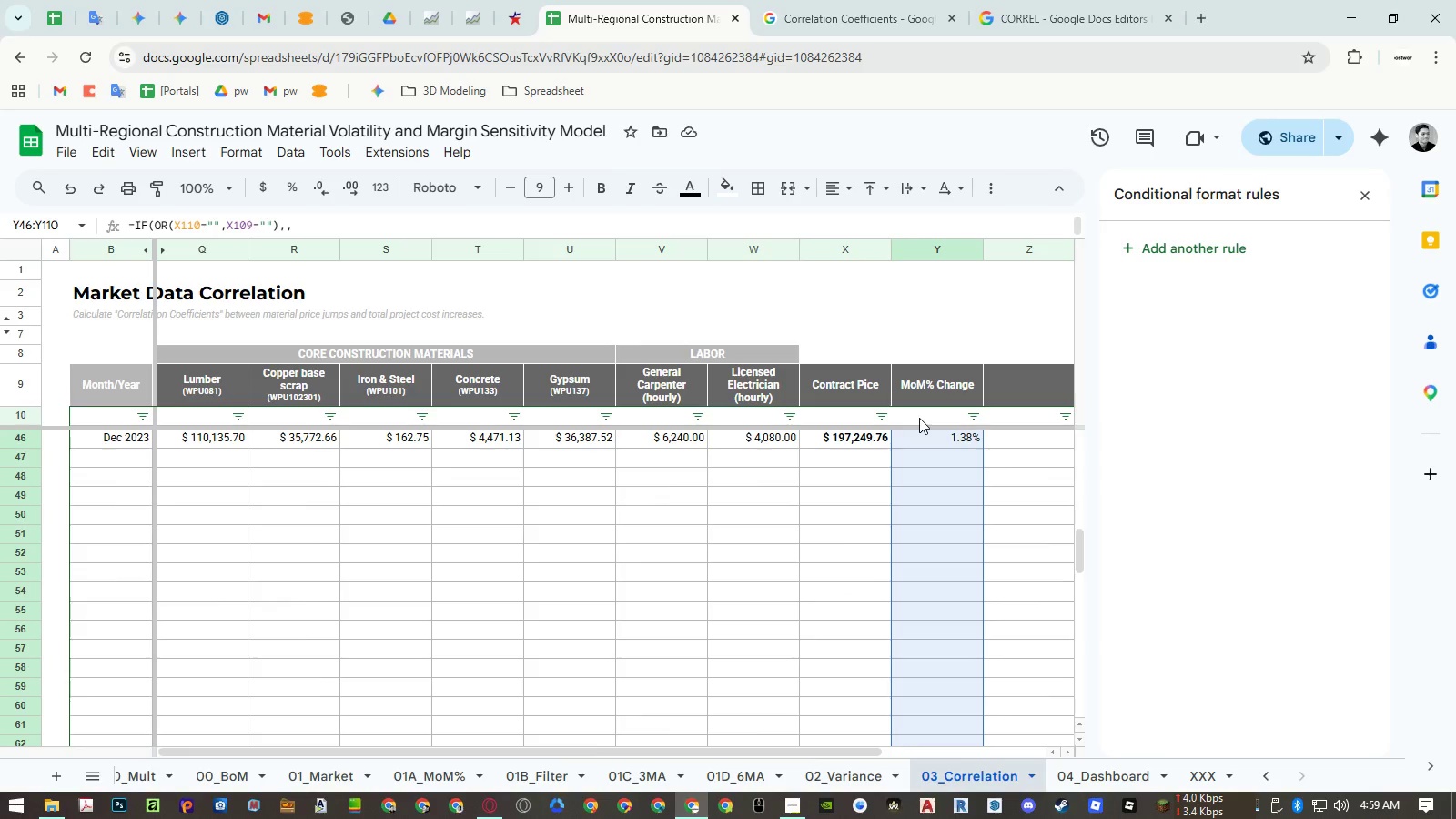 
key(Control+Shift+ArrowUp)
 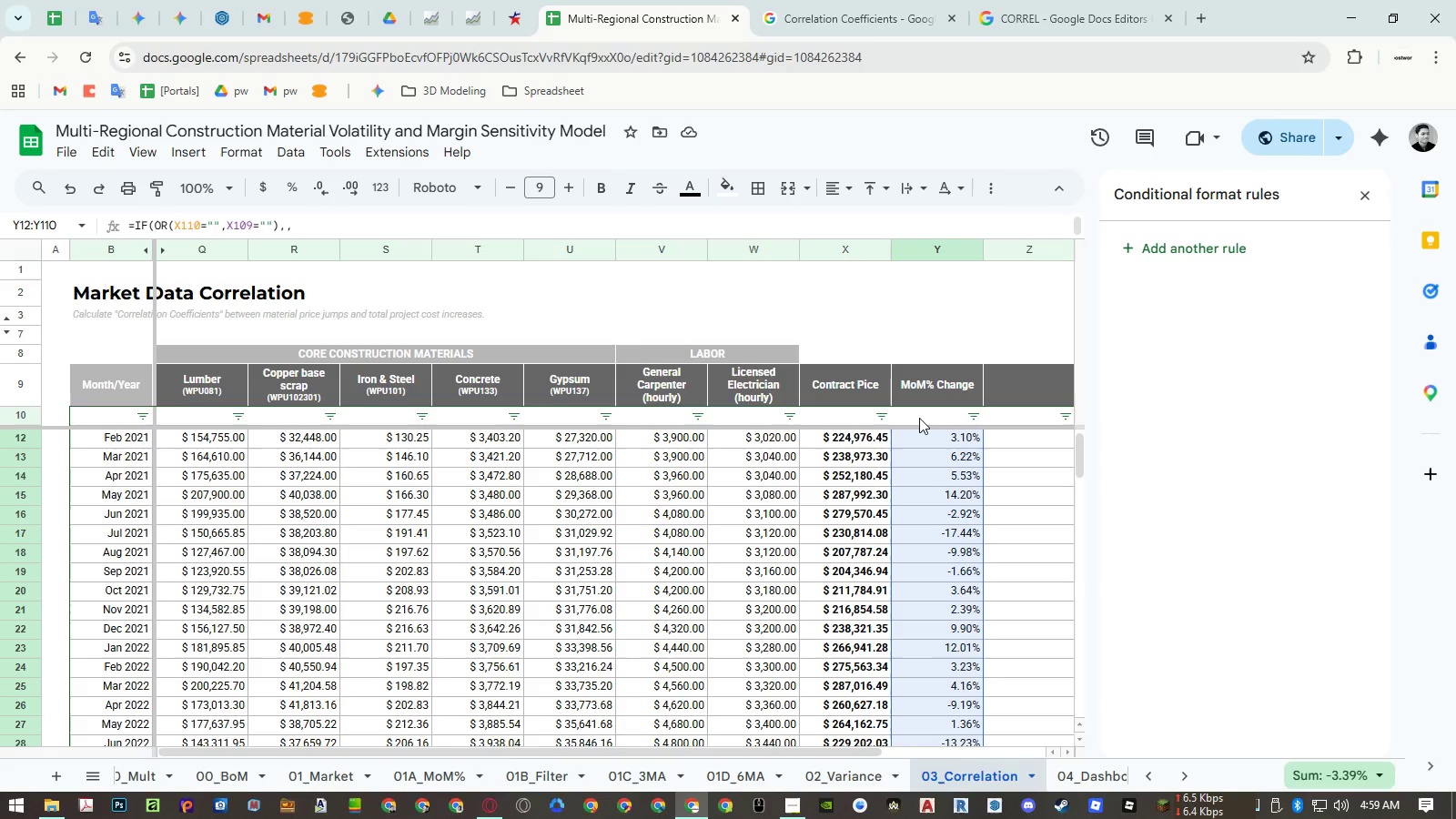 
key(Control+Shift+ArrowUp)
 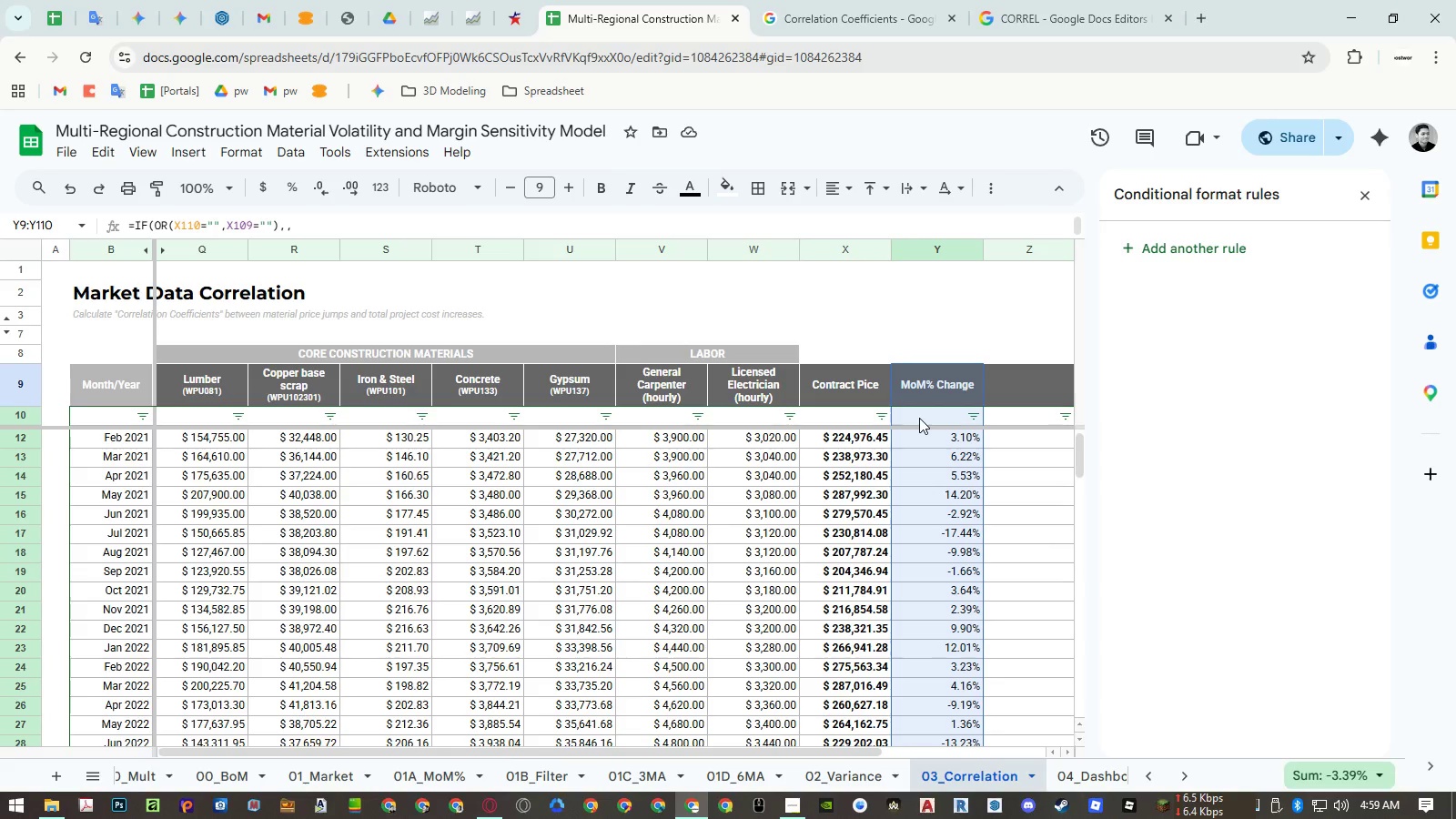 
key(Shift+ArrowDown)
 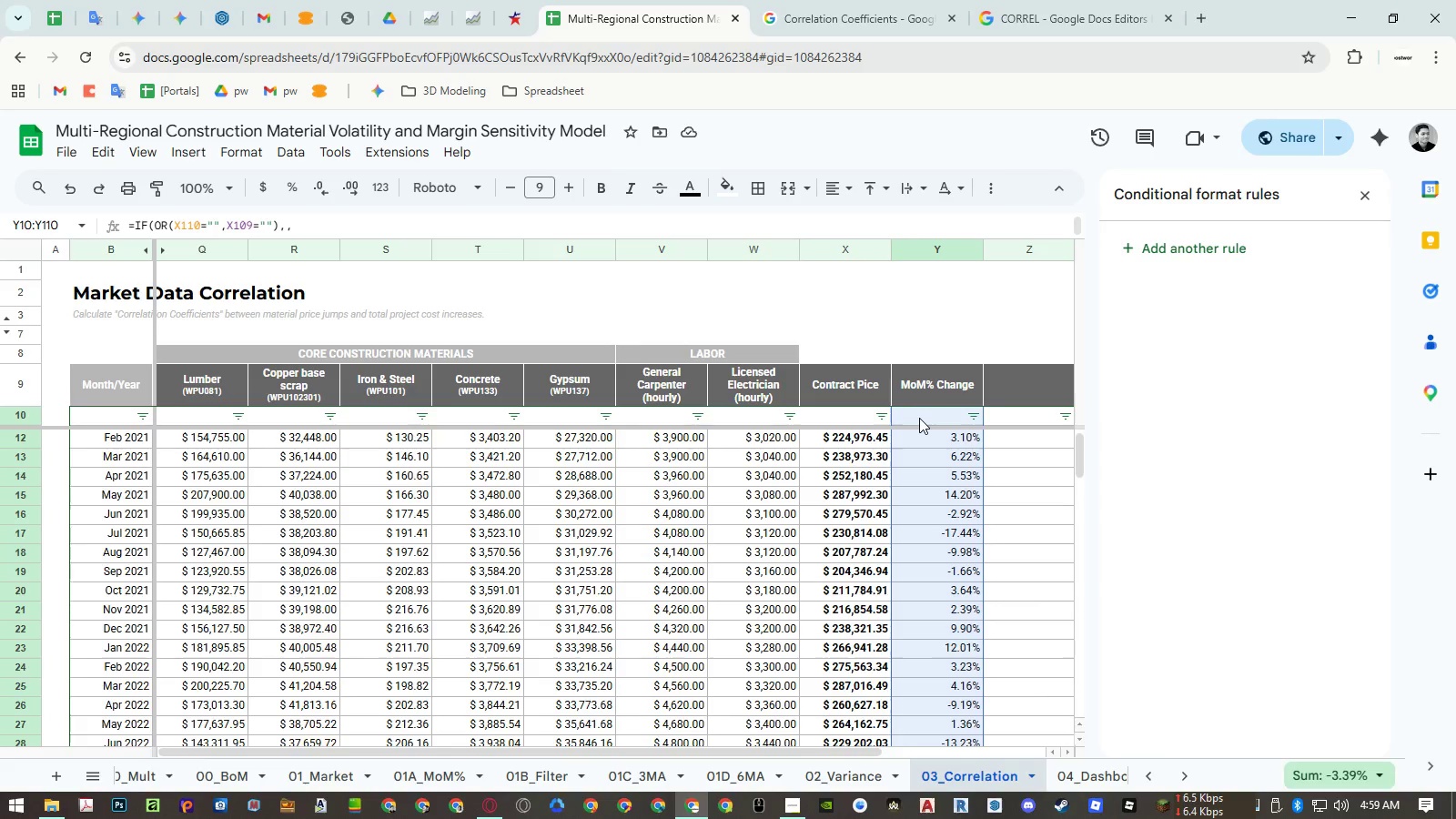 
key(Shift+ArrowDown)
 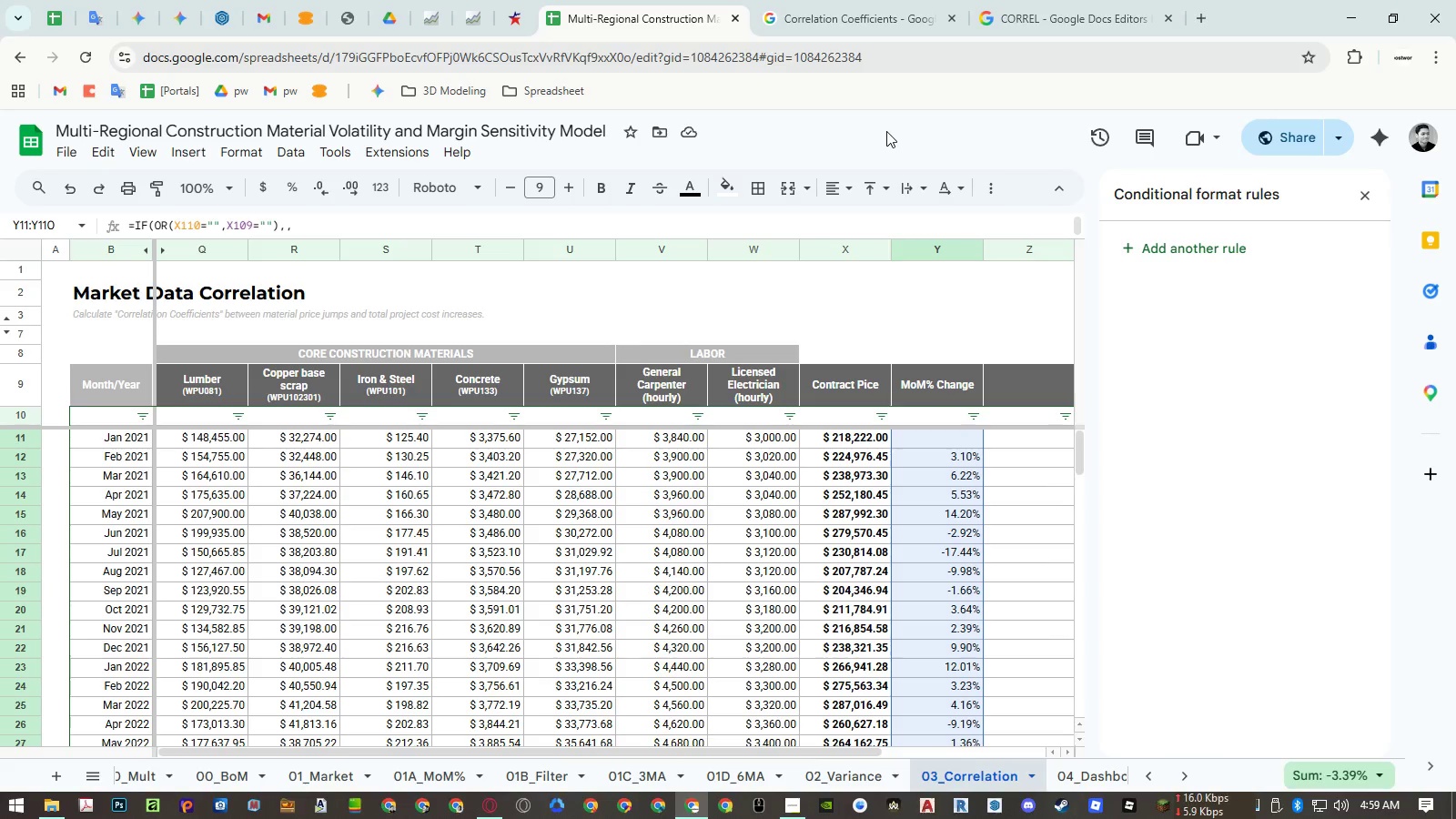 
wait(5.33)
 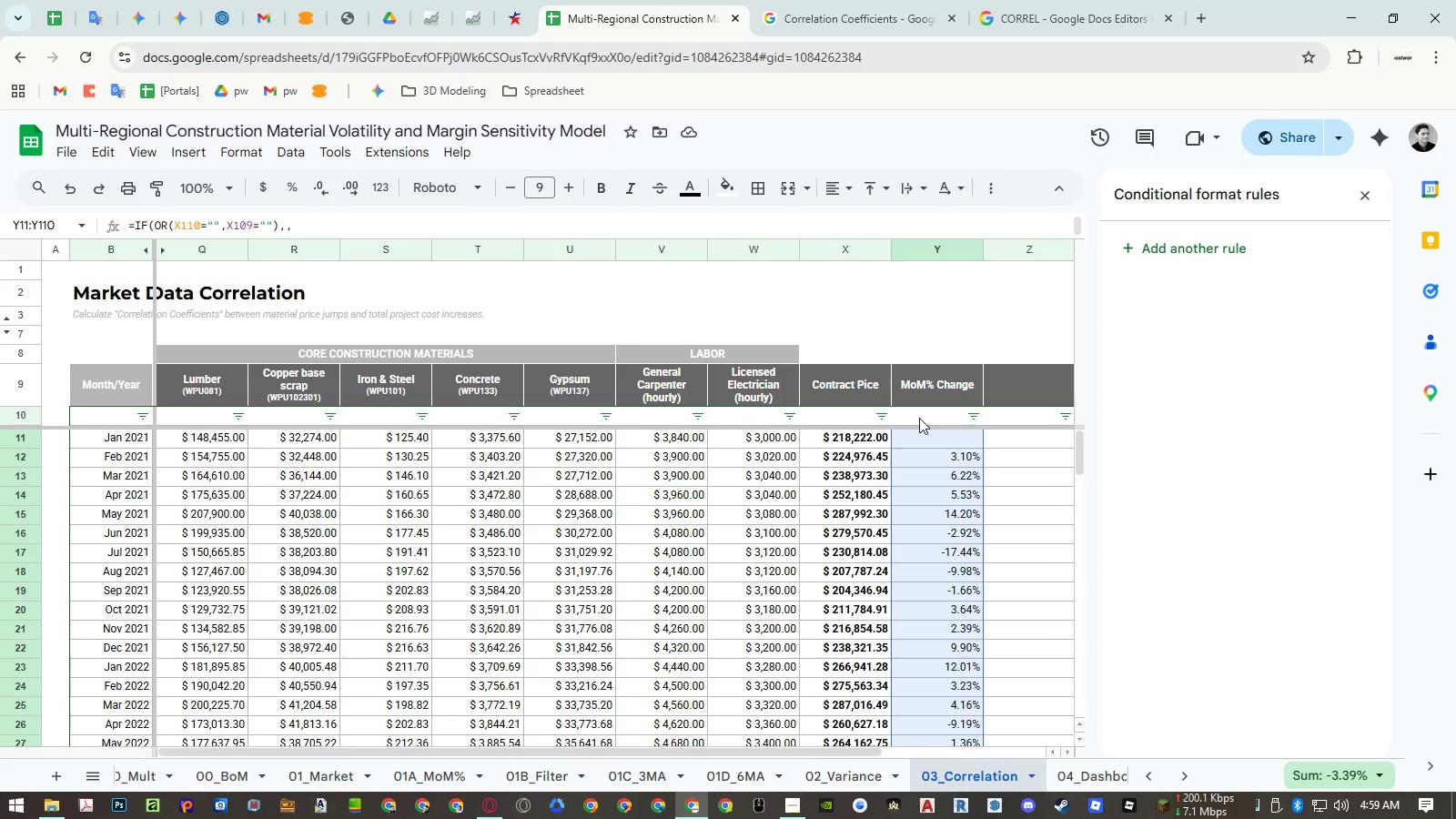 
left_click([603, 184])
 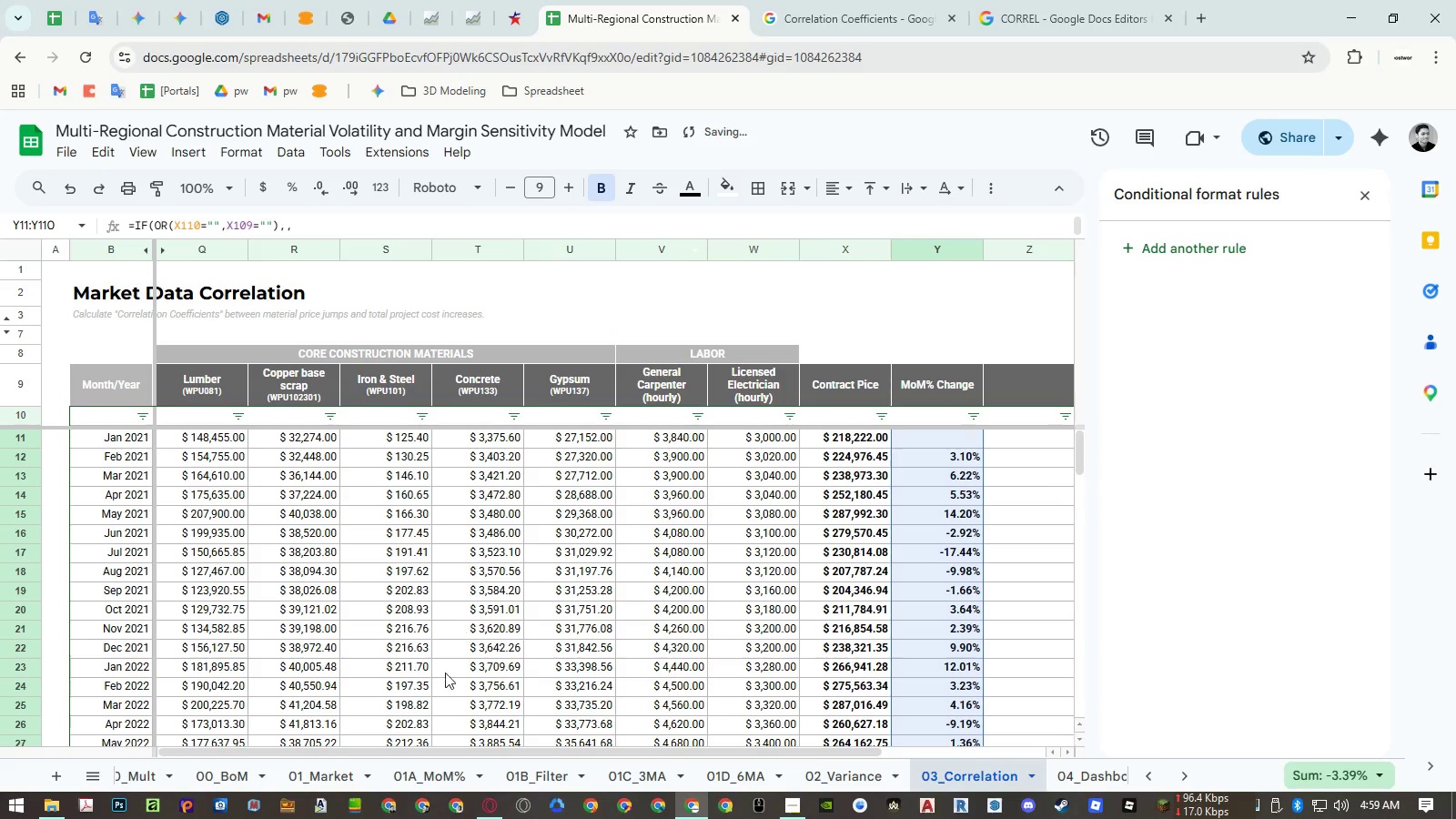 
left_click([402, 776])
 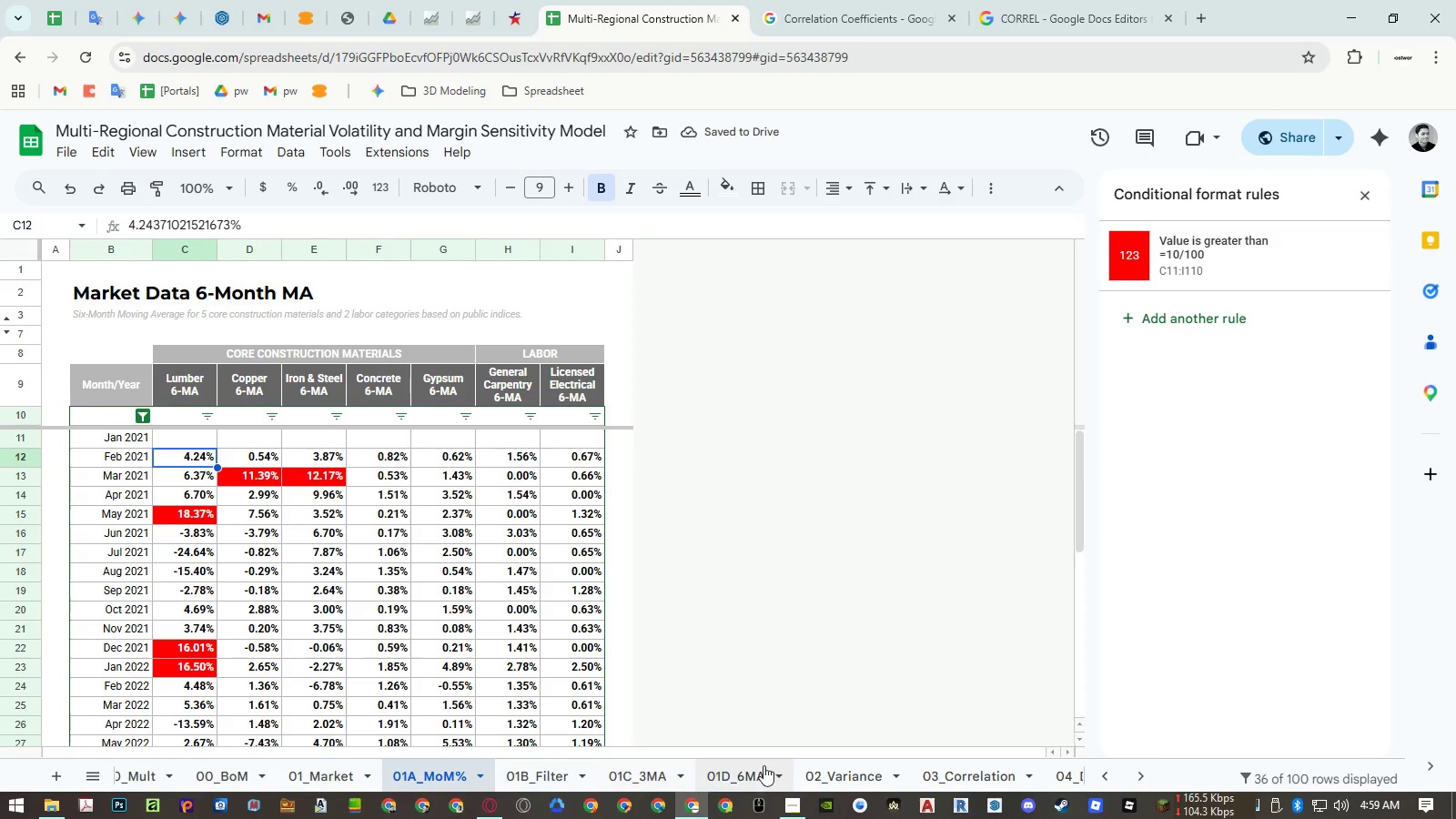 
left_click([981, 771])
 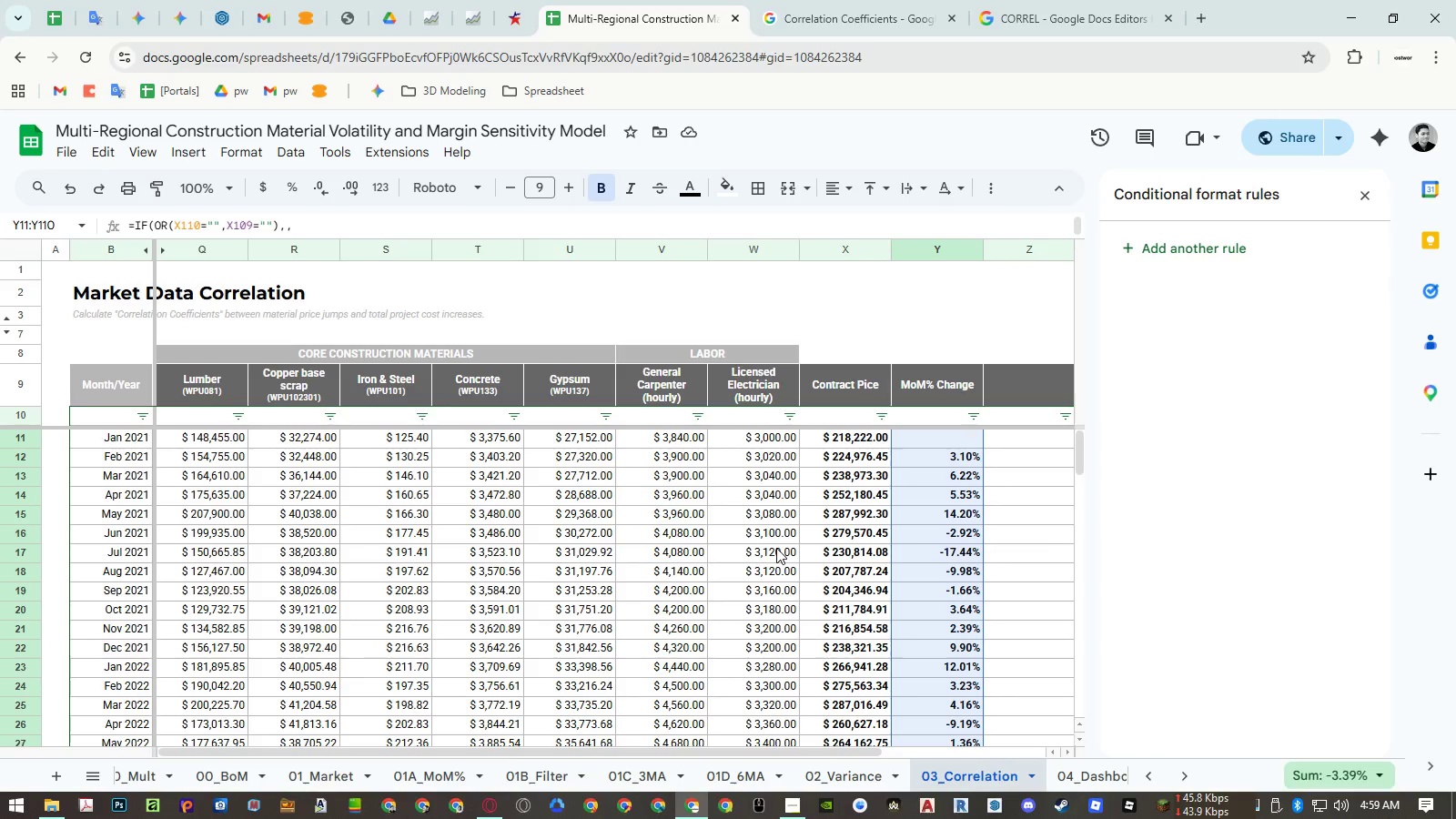 
hold_key(key=ShiftLeft, duration=1.0)
scroll: coordinate [725, 532], scroll_direction: down, amount: 8.0
 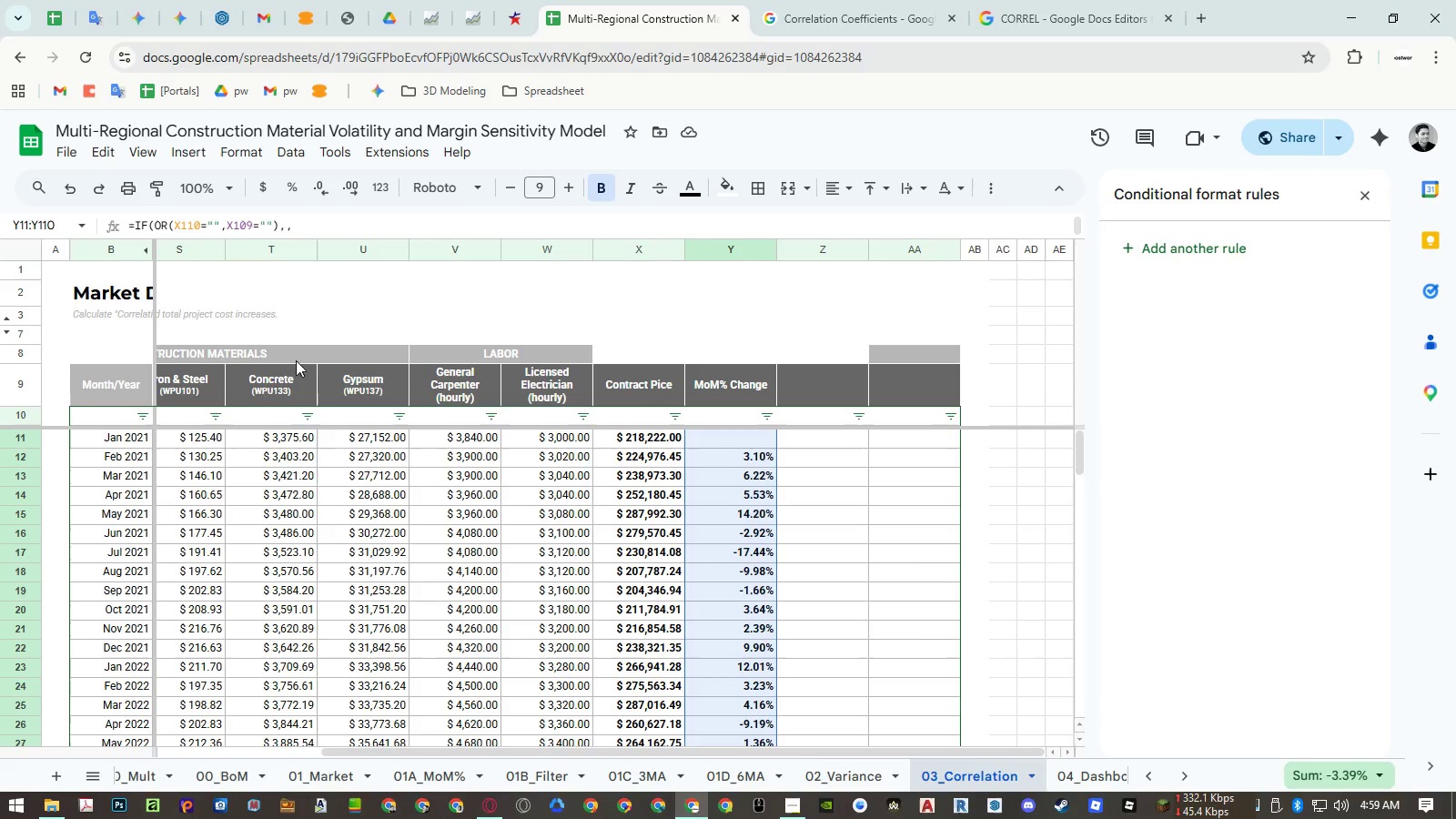 
left_click_drag(start_coordinate=[1001, 252], to_coordinate=[1259, 252])
 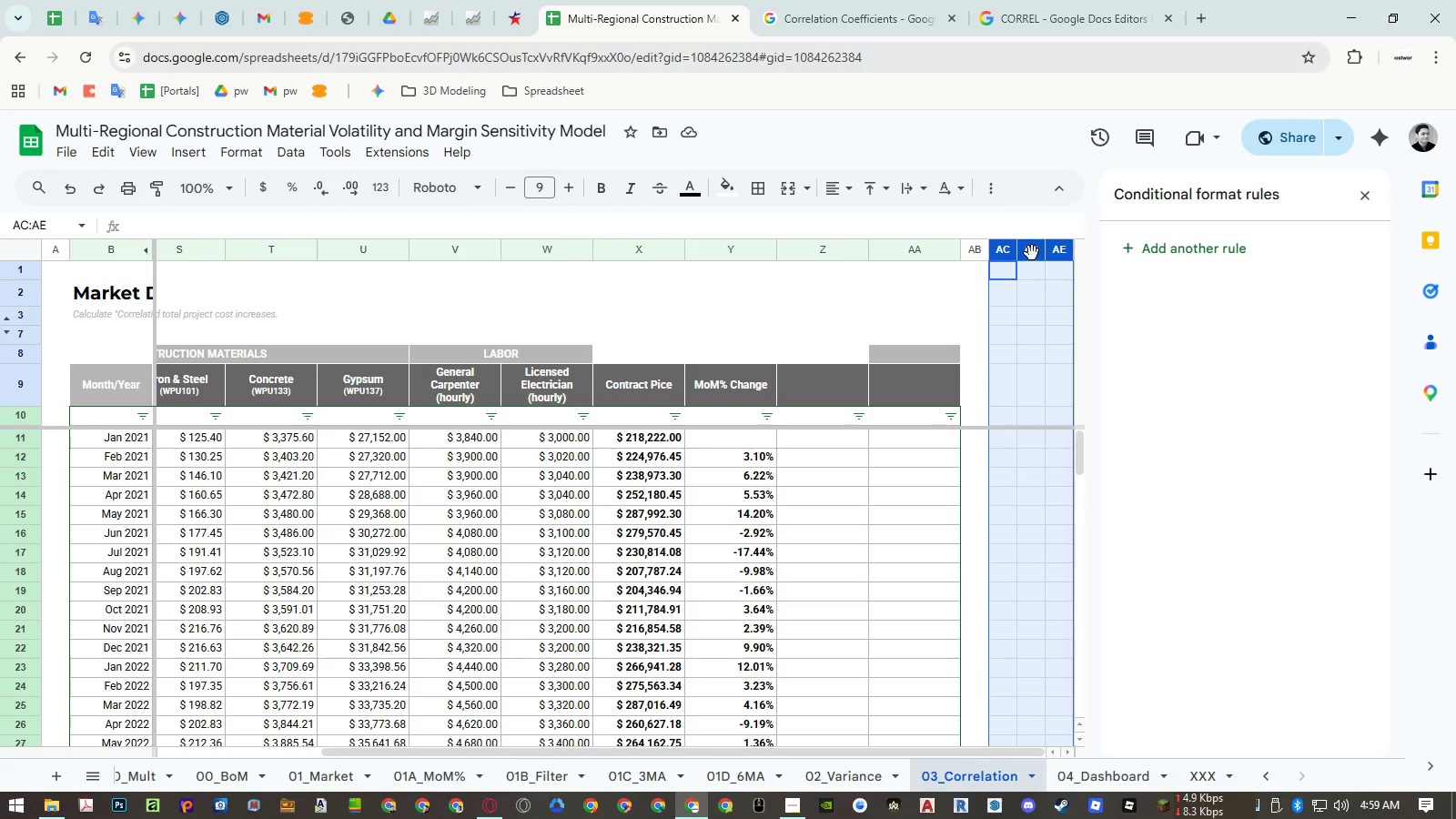 
right_click([1032, 253])
 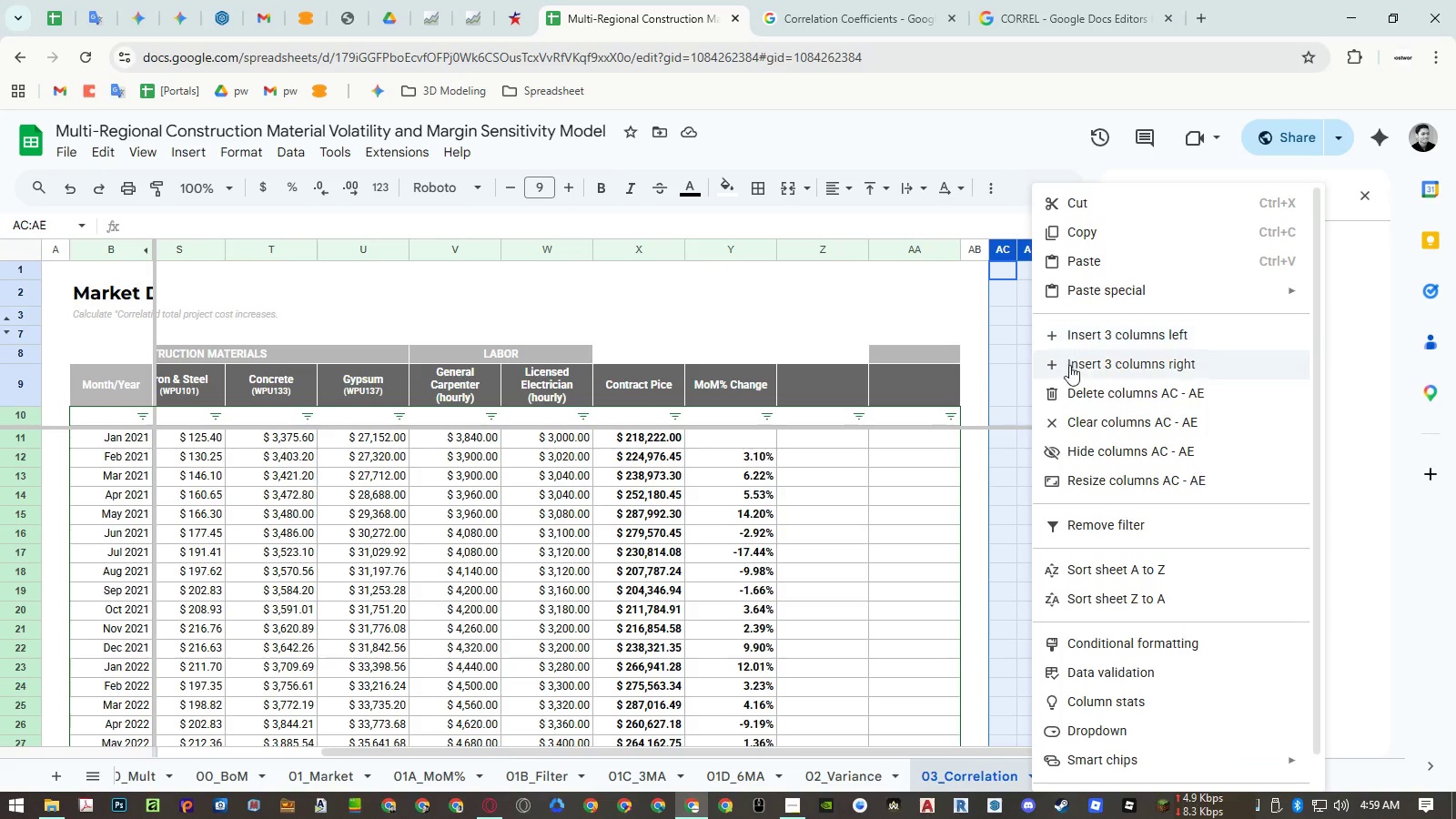 
left_click([1073, 396])
 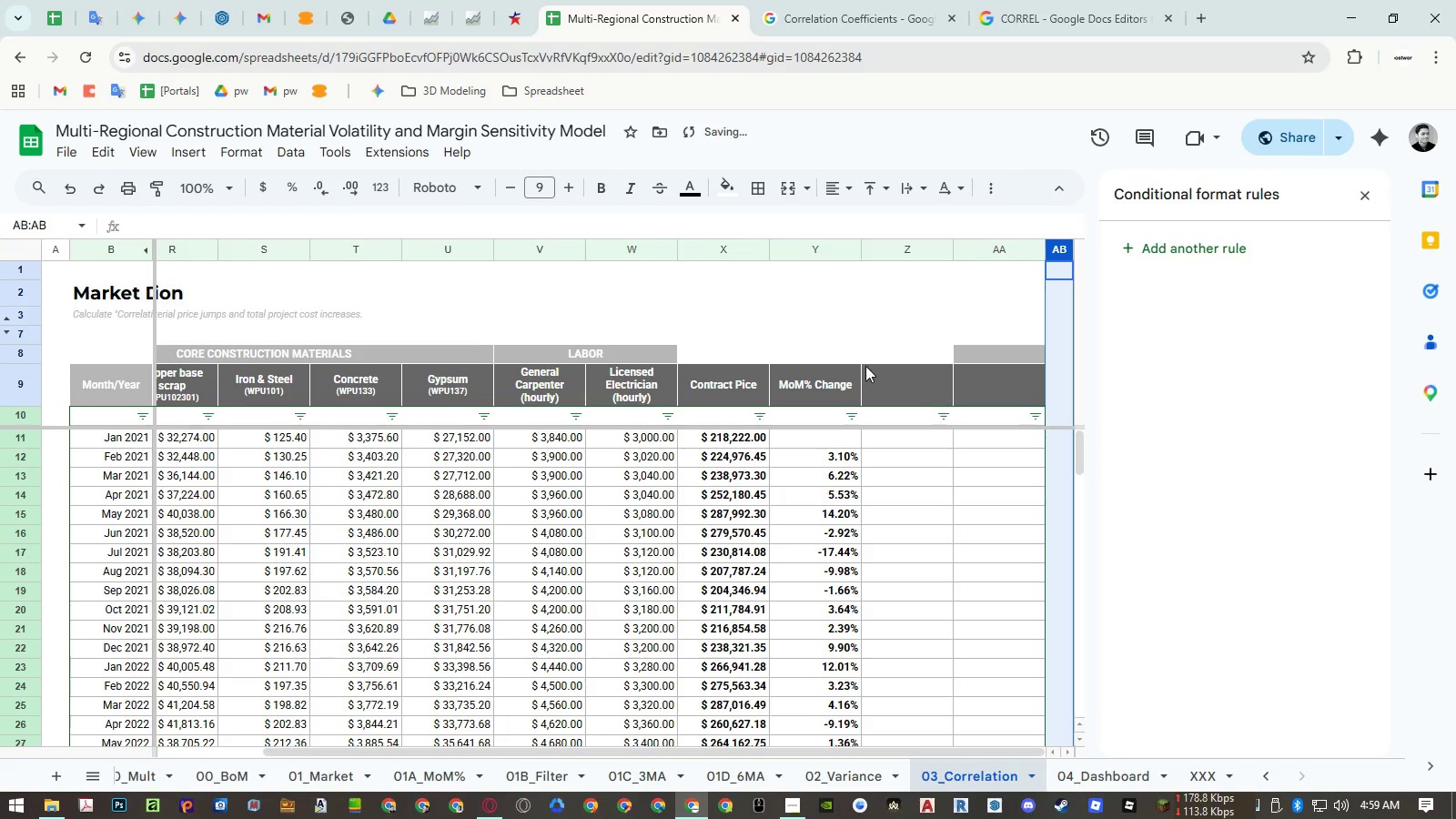 
left_click([835, 329])
 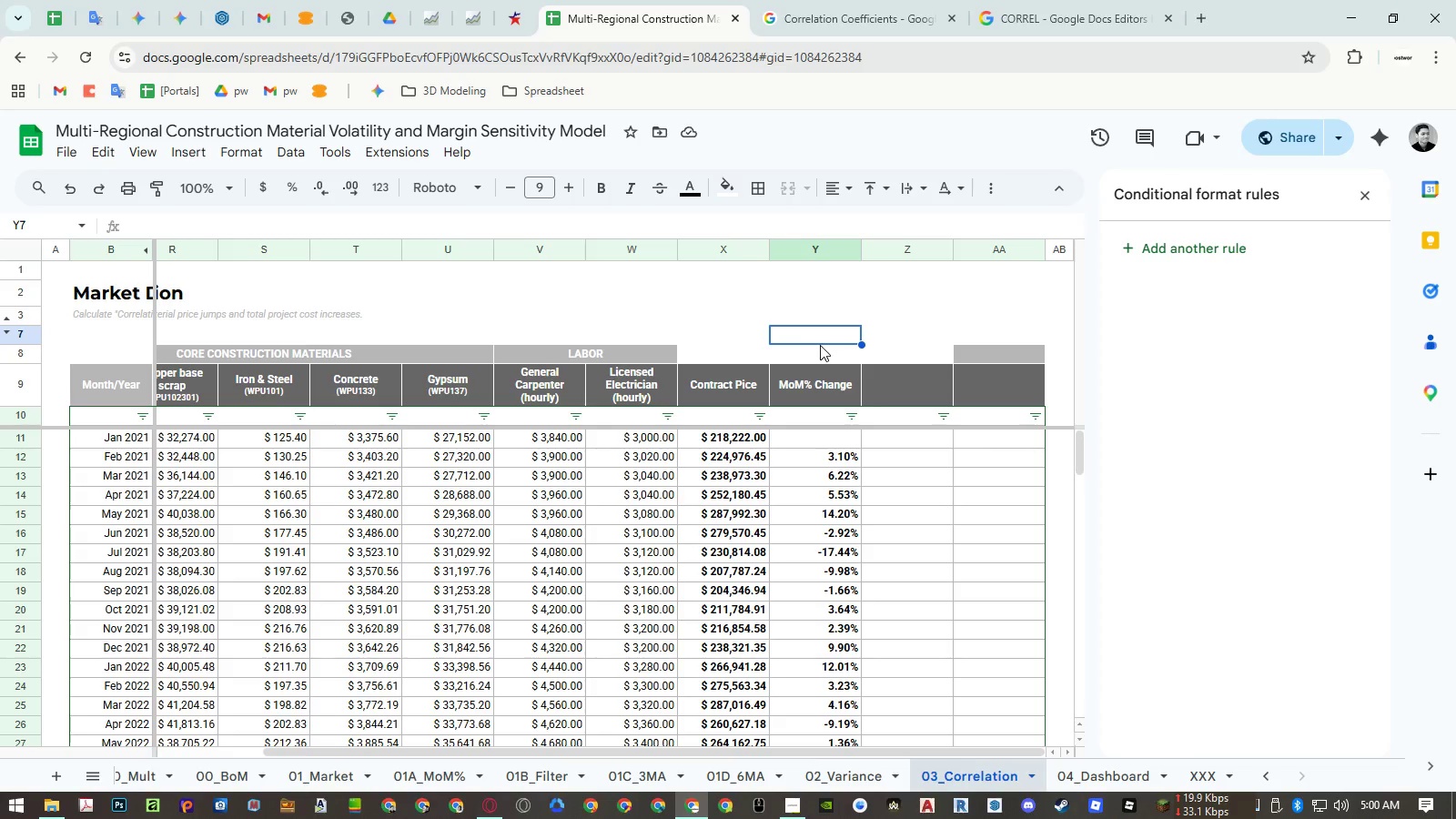 
wait(10.8)
 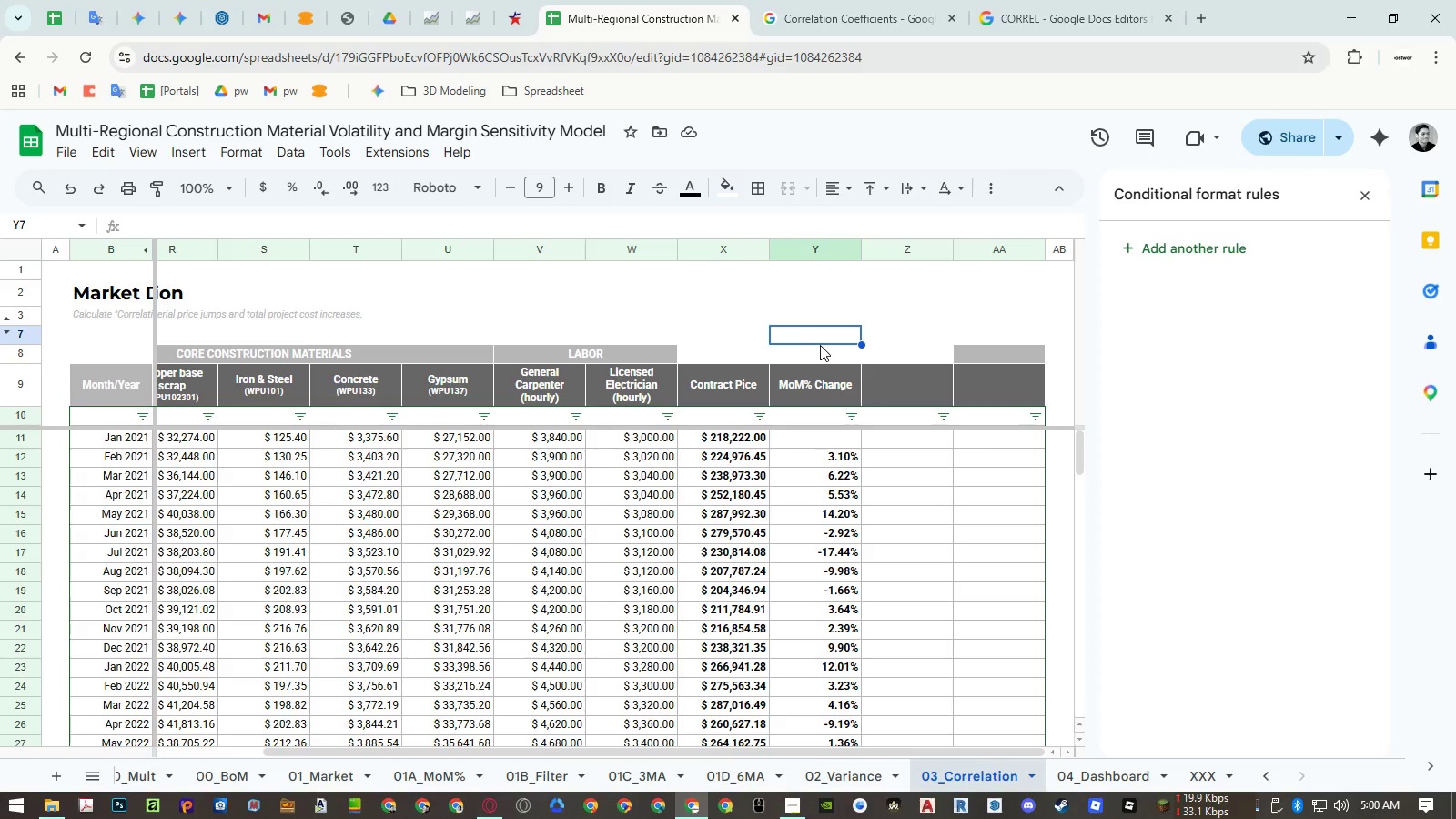 
double_click([734, 385])
 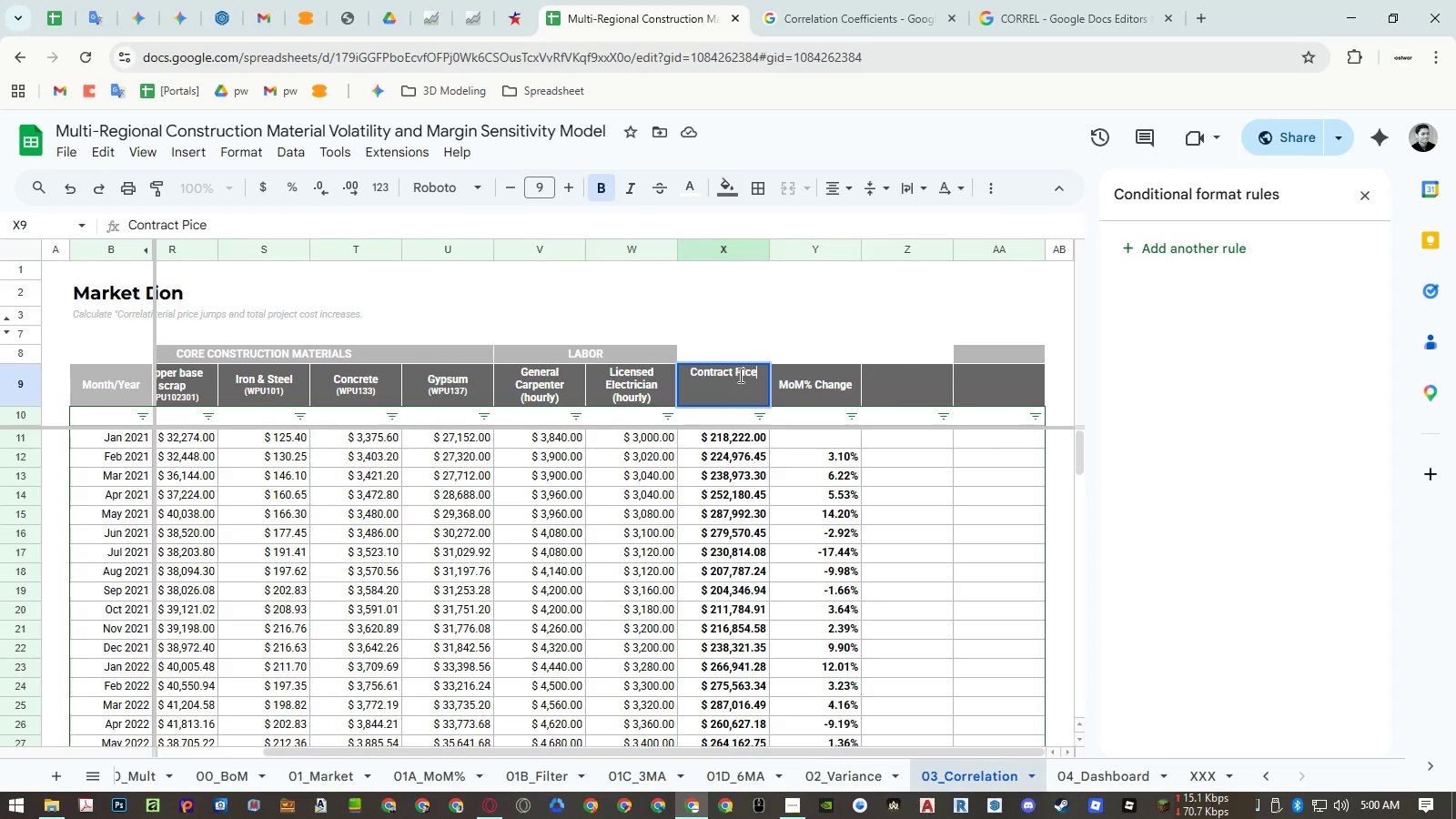 
left_click([739, 374])
 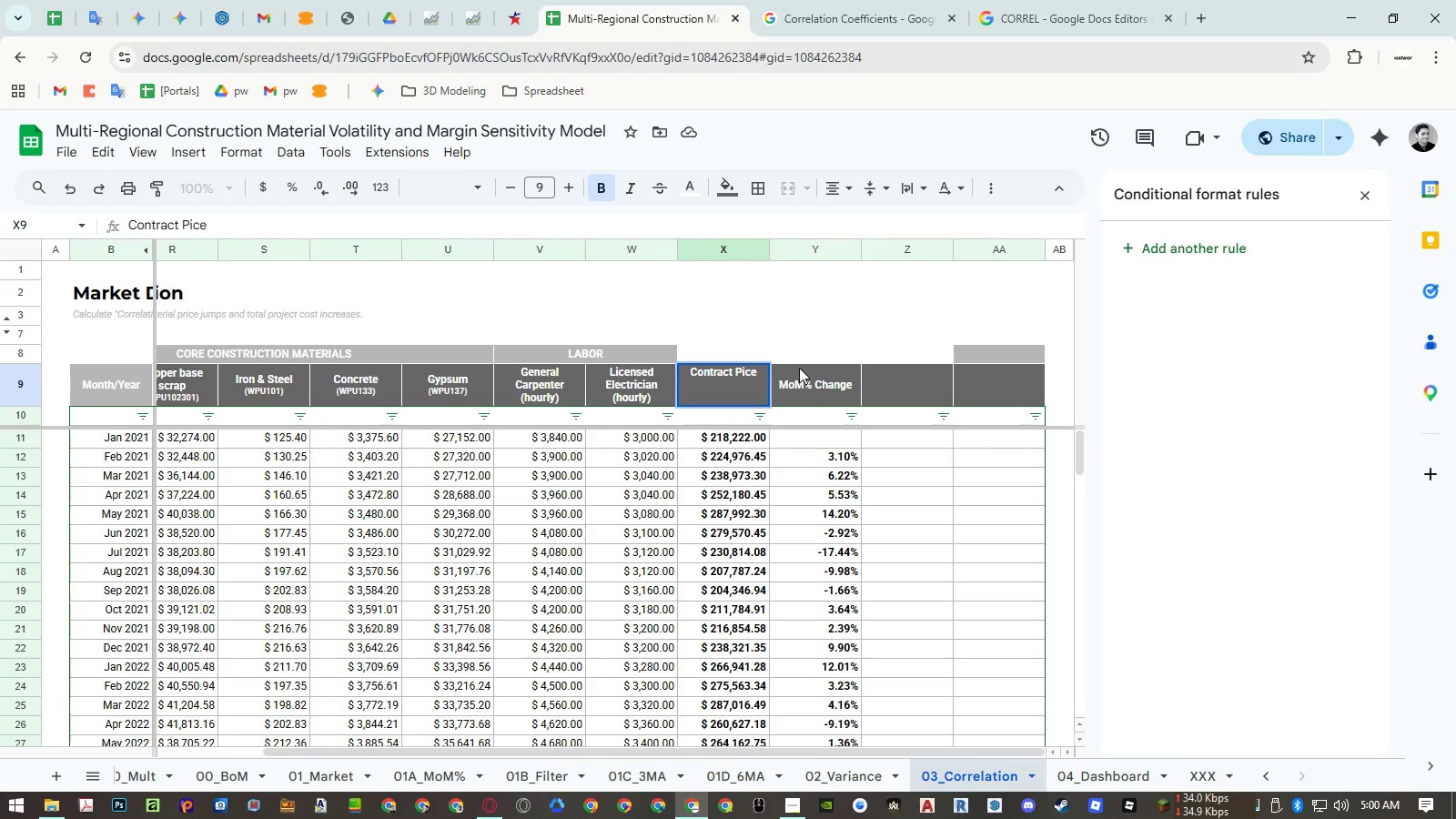 
key(R)
 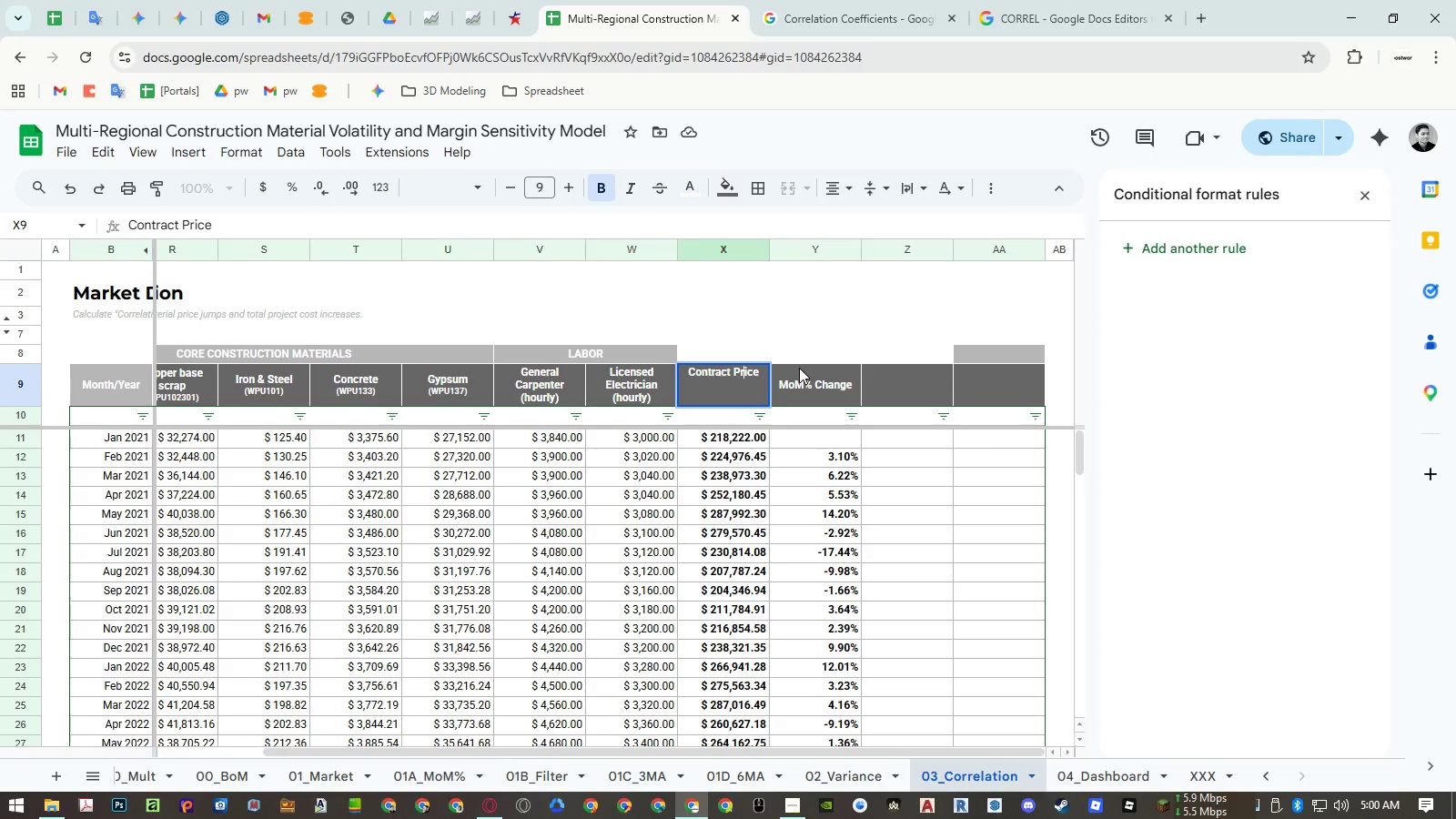 
key(Enter)
 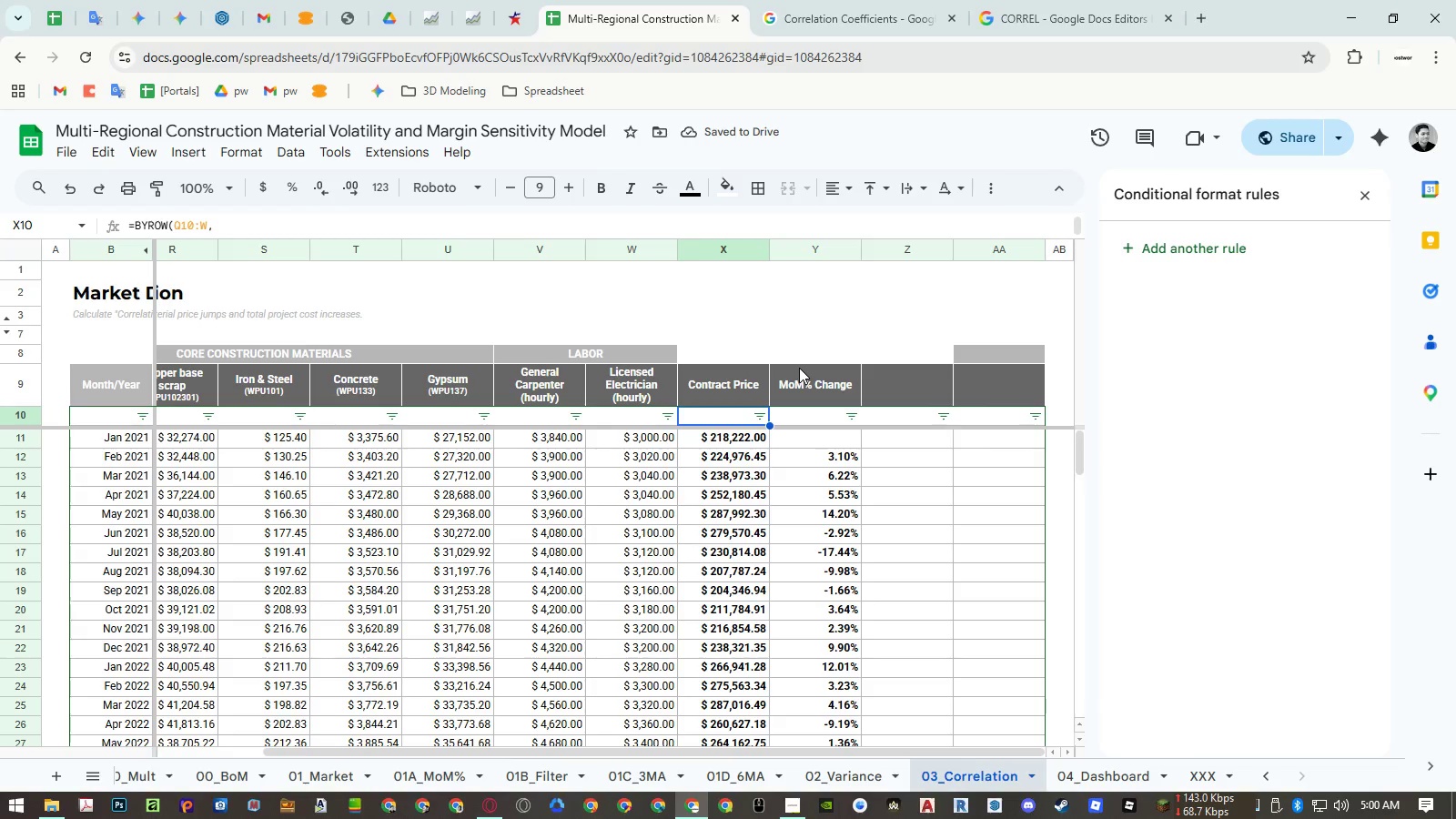 
scroll: coordinate [856, 547], scroll_direction: down, amount: 7.0
 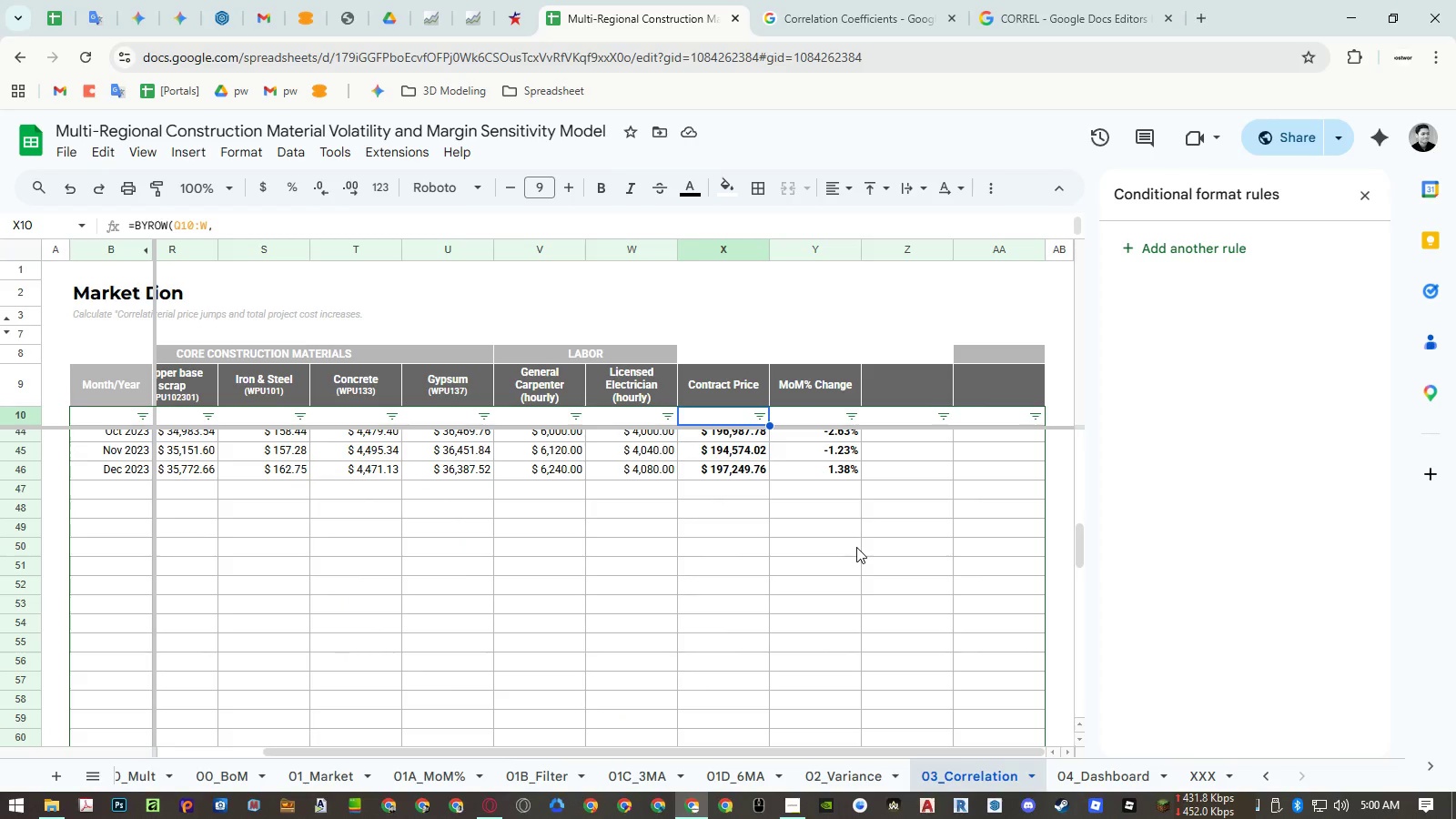 
scroll: coordinate [856, 545], scroll_direction: up, amount: 2.0
 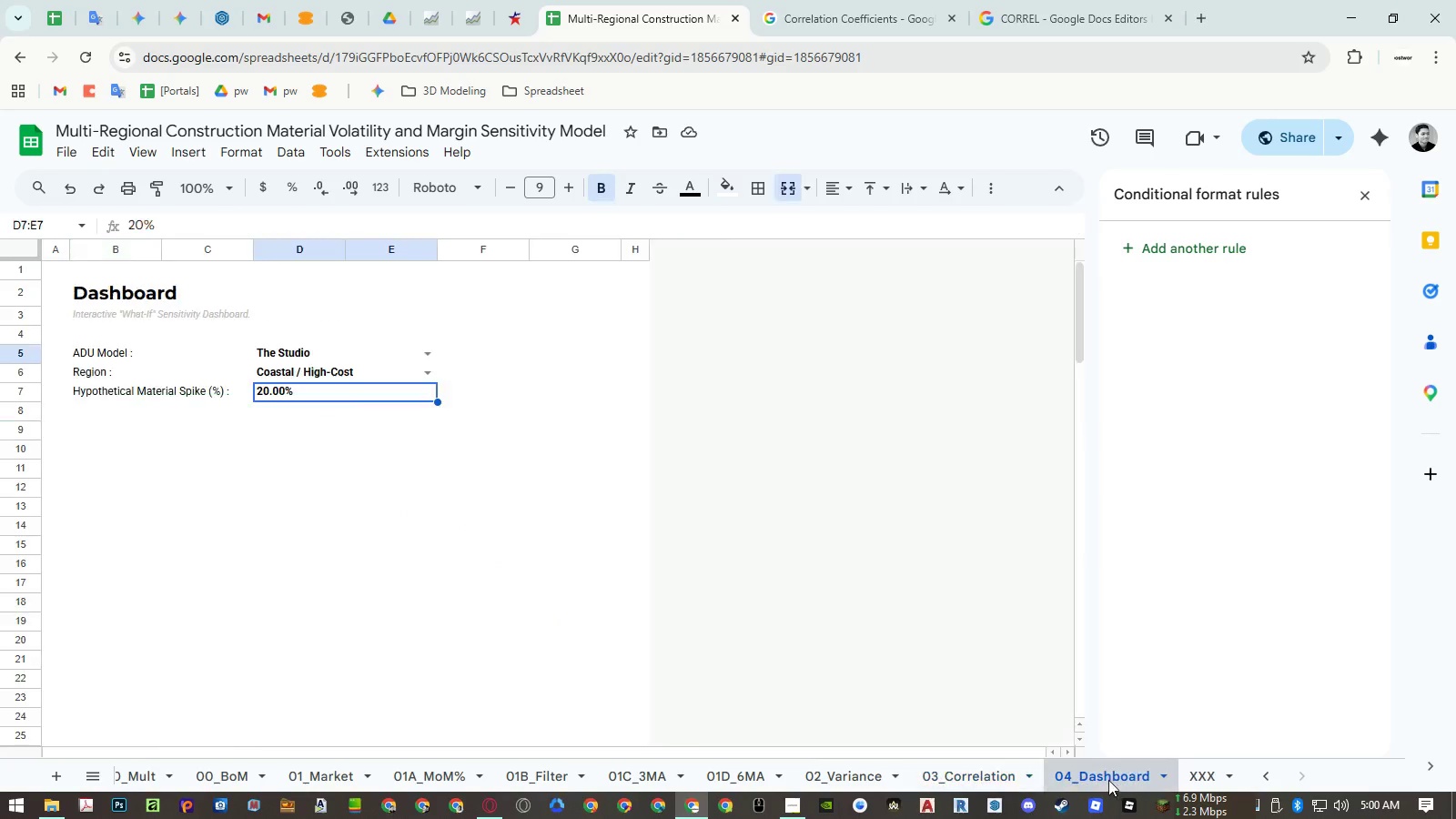 
left_click([423, 354])
 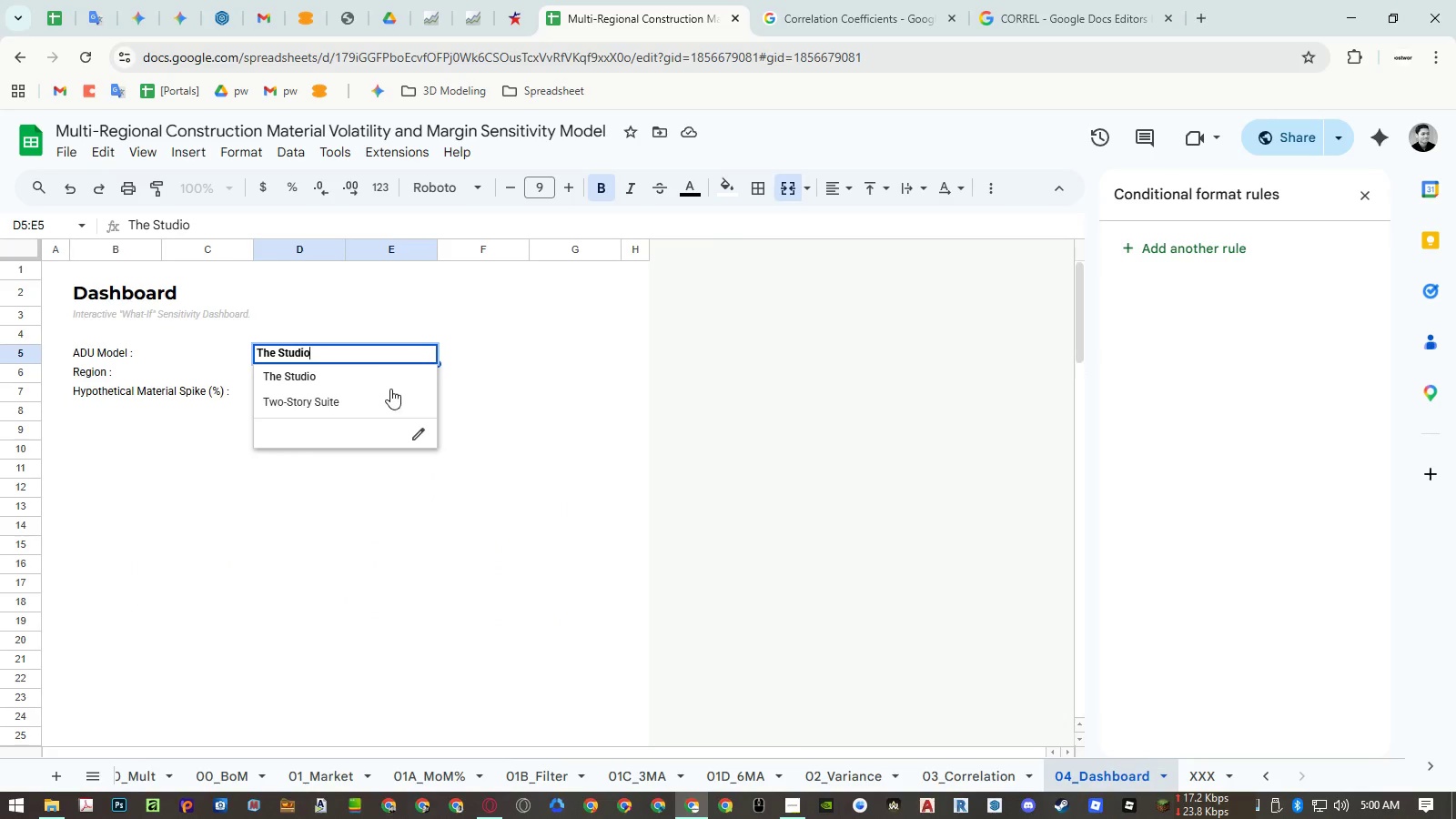 
left_click([390, 401])
 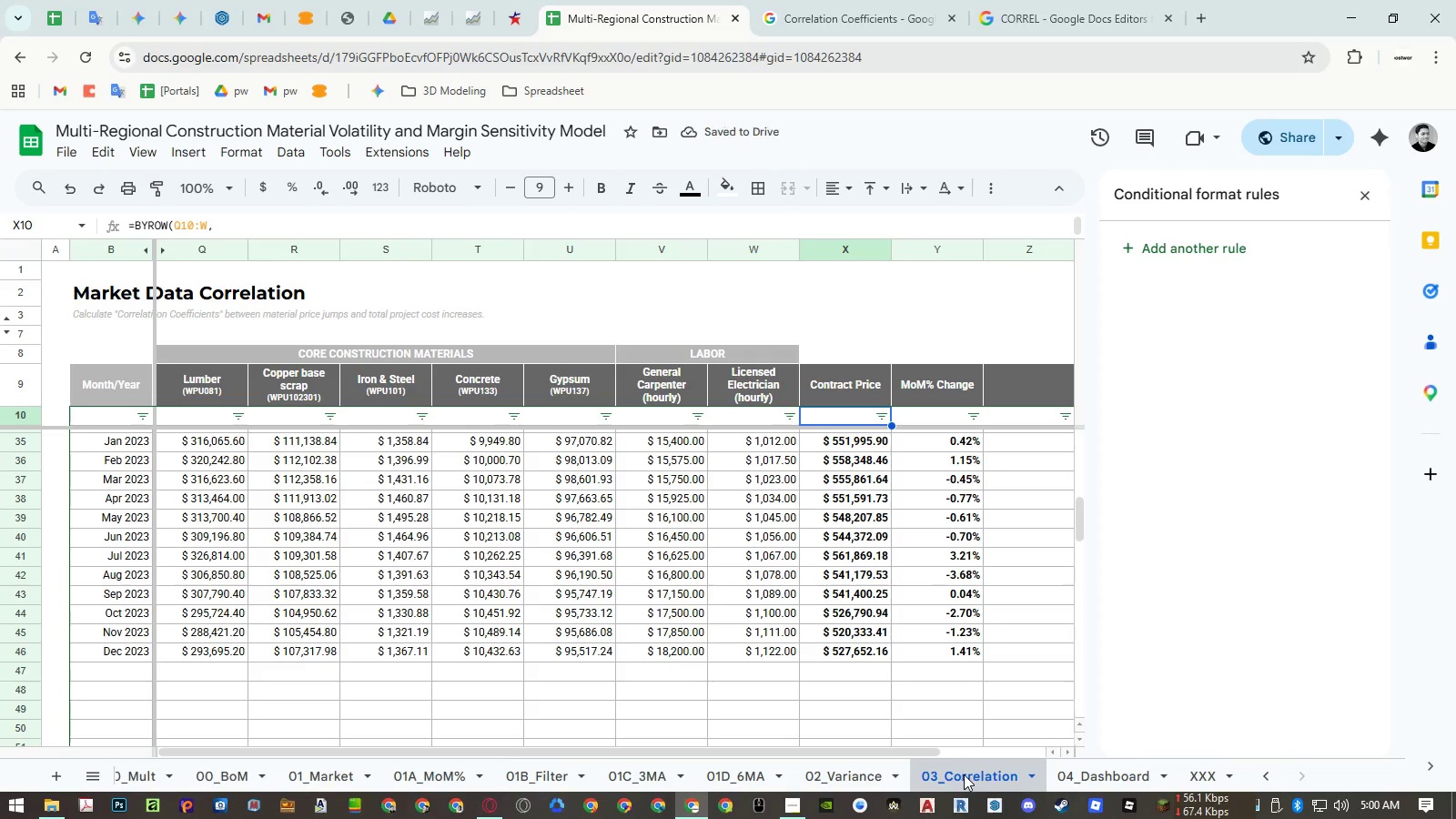 
scroll: coordinate [901, 561], scroll_direction: up, amount: 17.0
 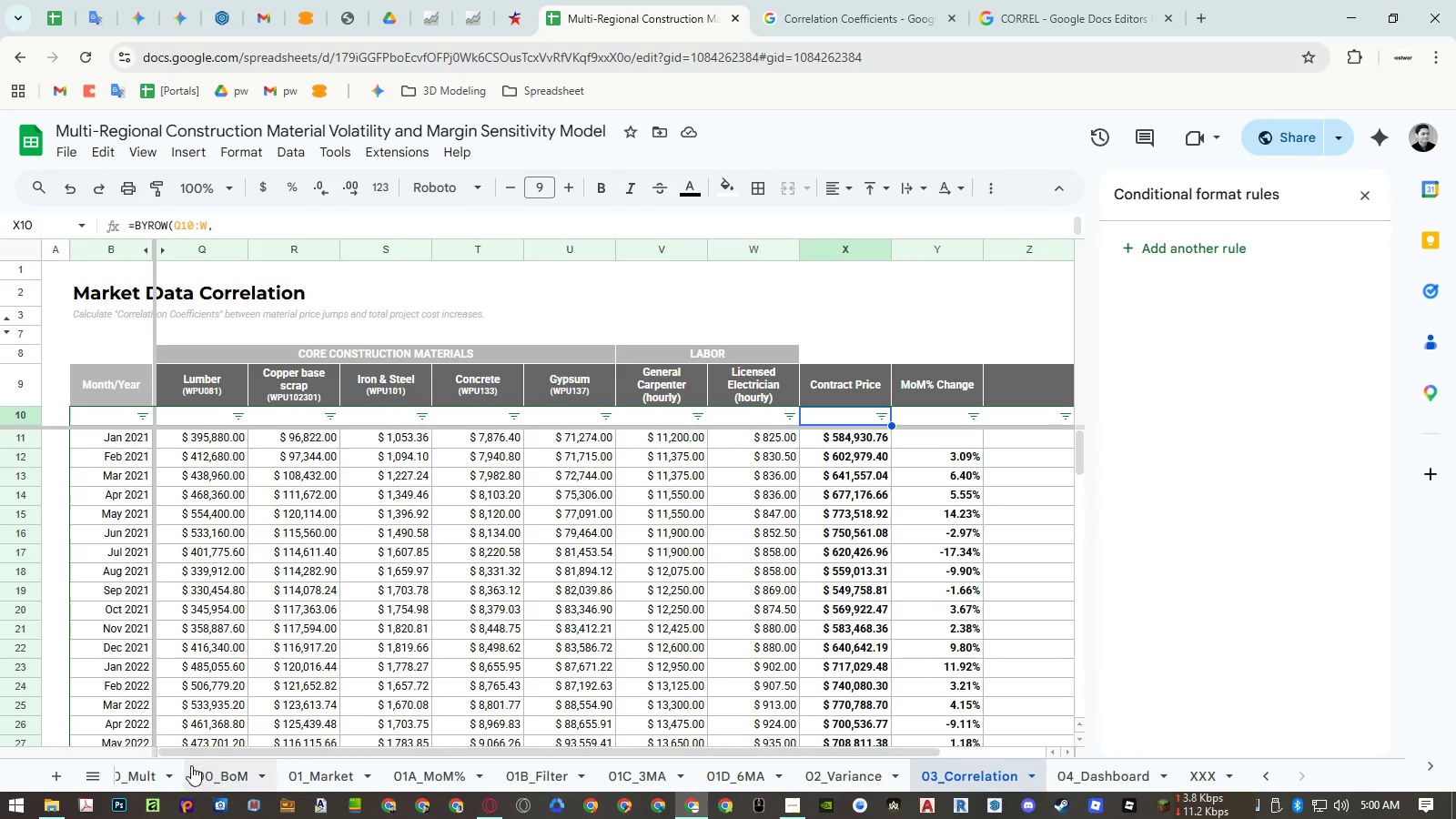 
left_click([198, 772])
 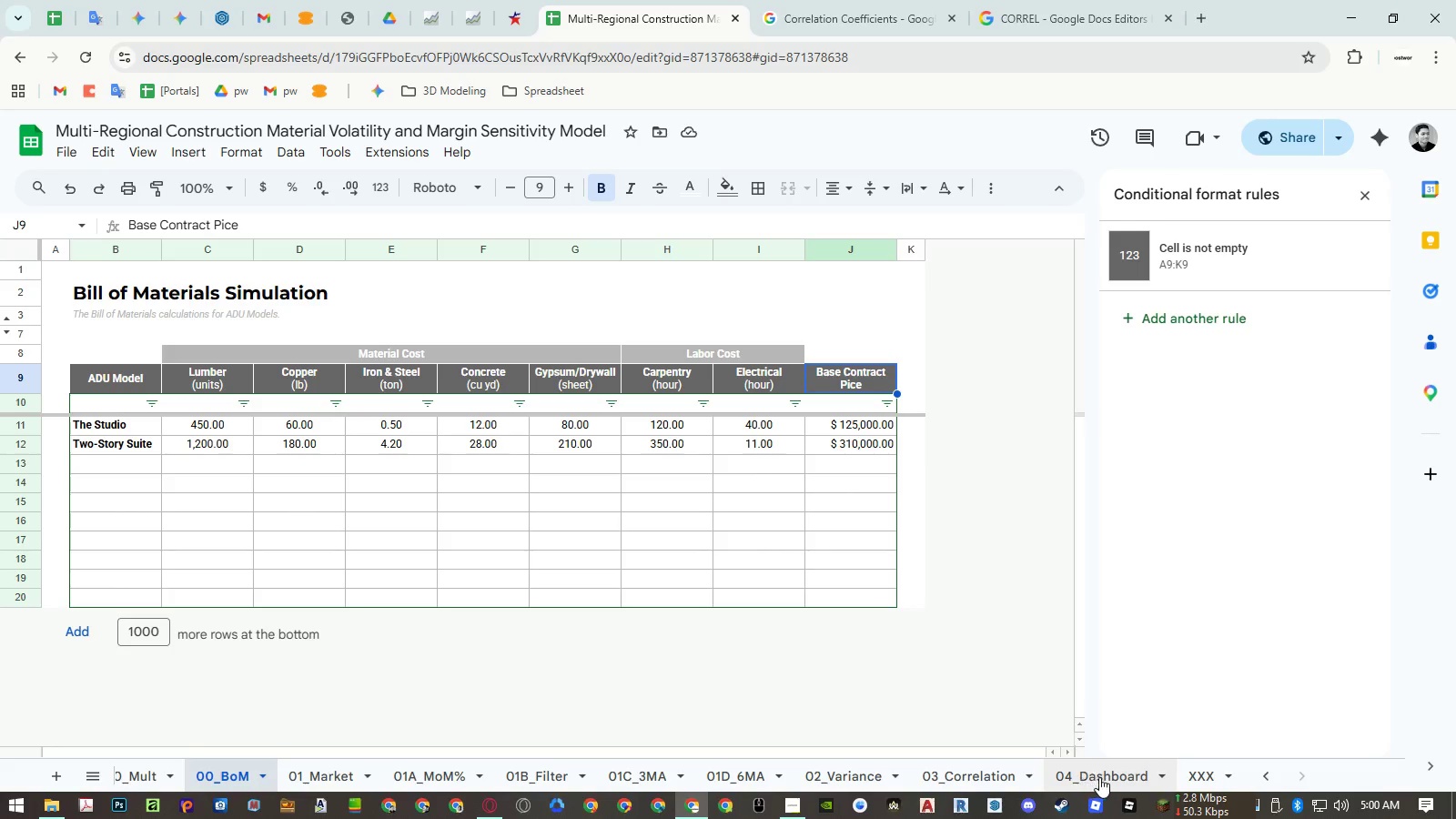 
left_click([1102, 777])
 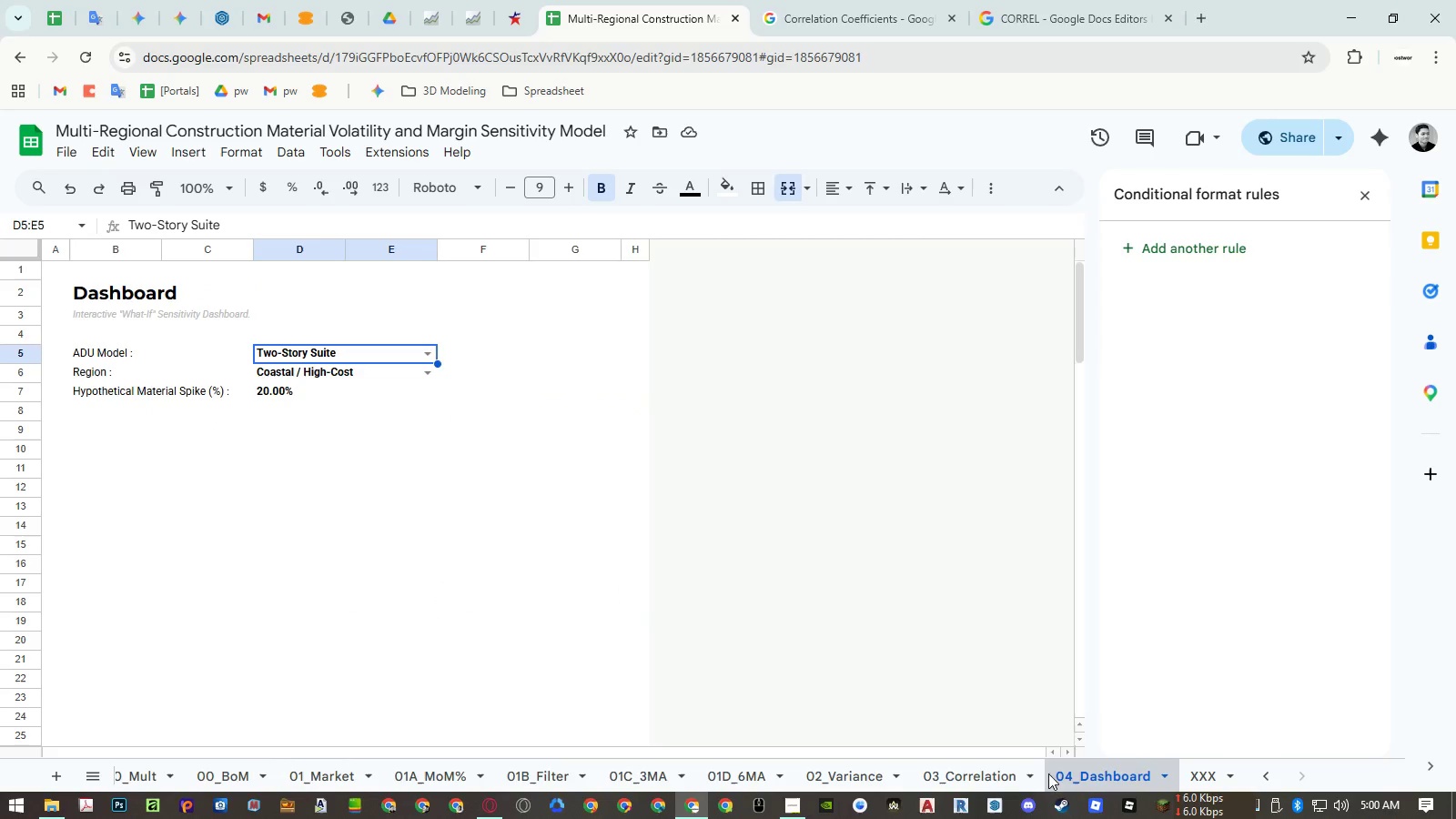 
left_click([989, 770])
 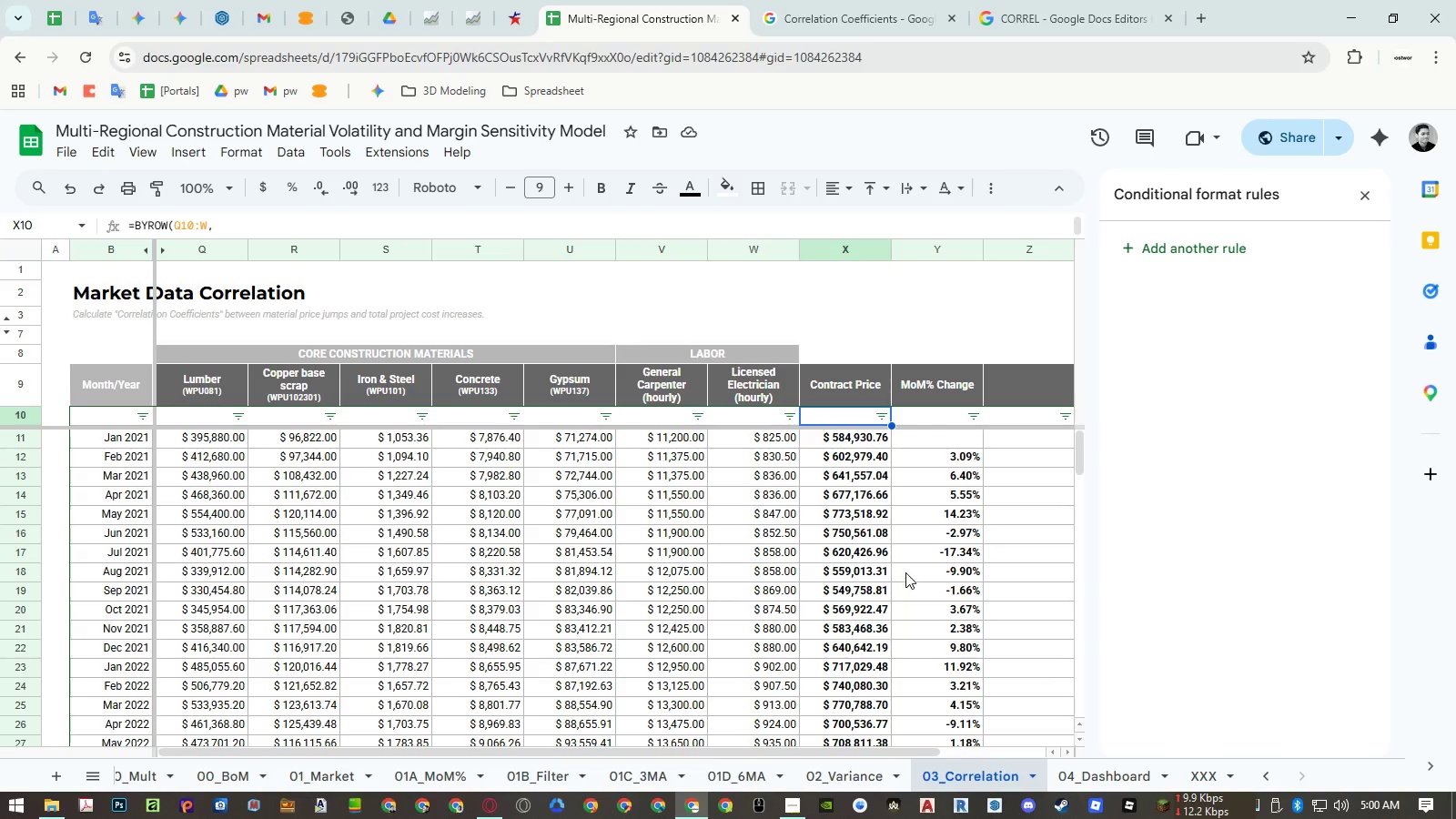 
wait(11.7)
 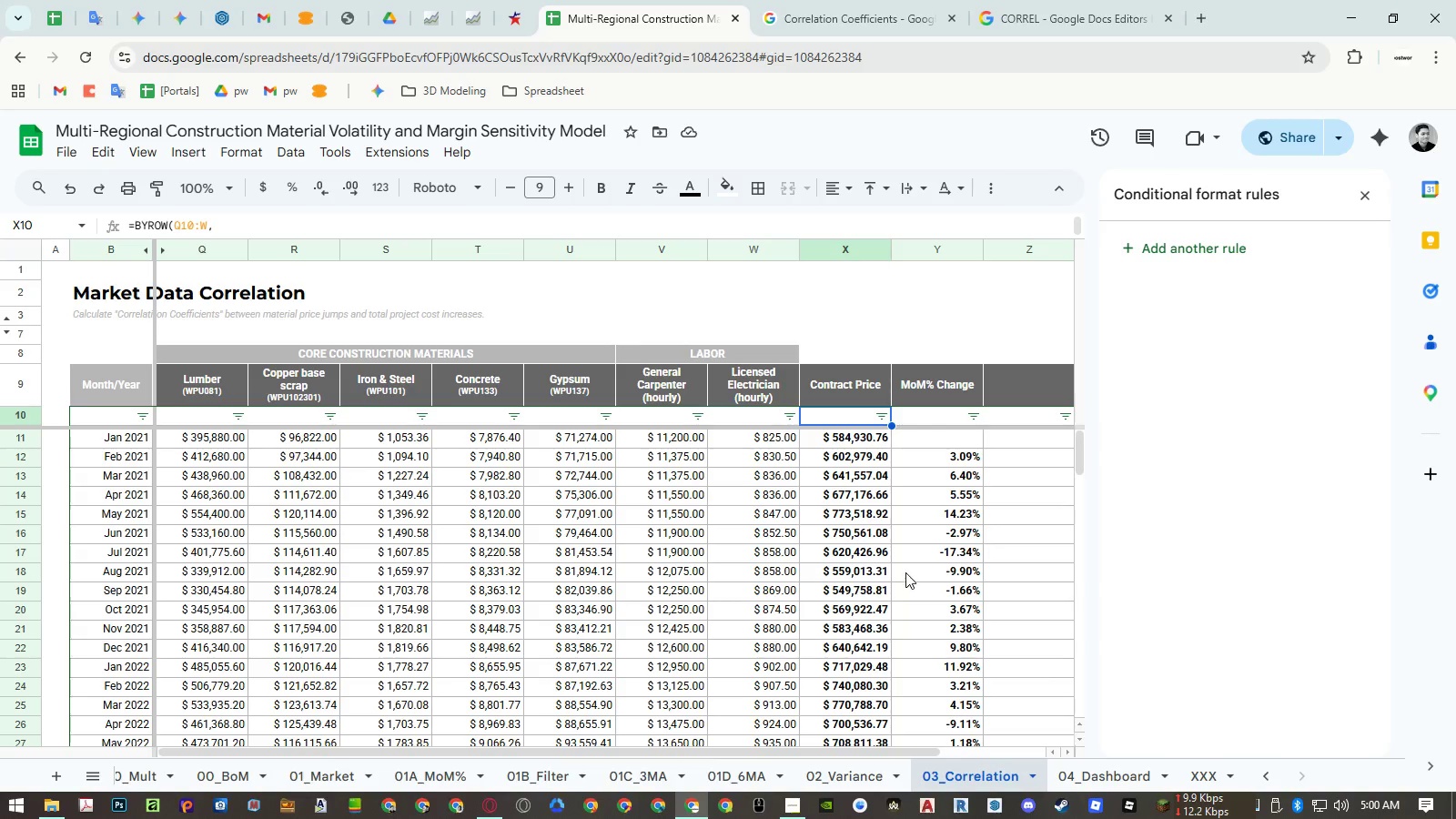 
left_click([794, 814])